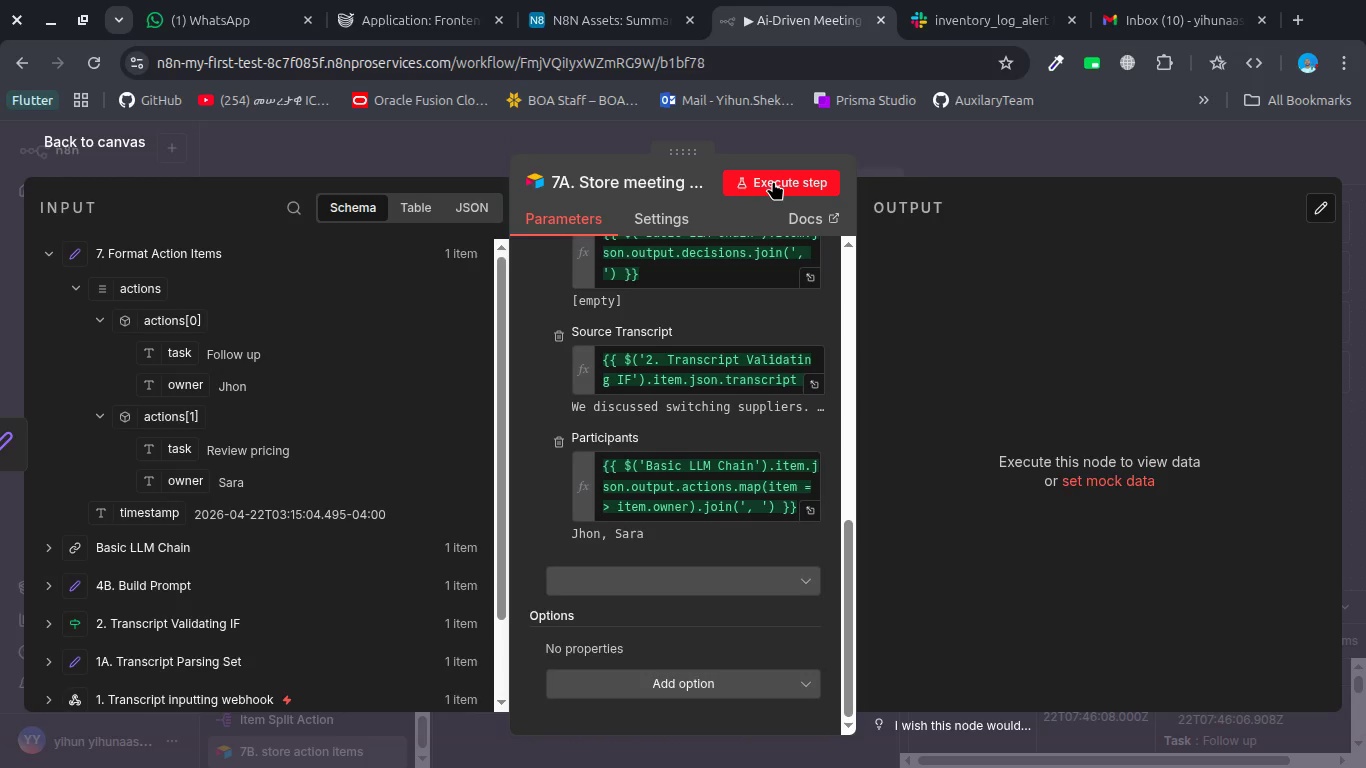 
left_click([127, 143])
 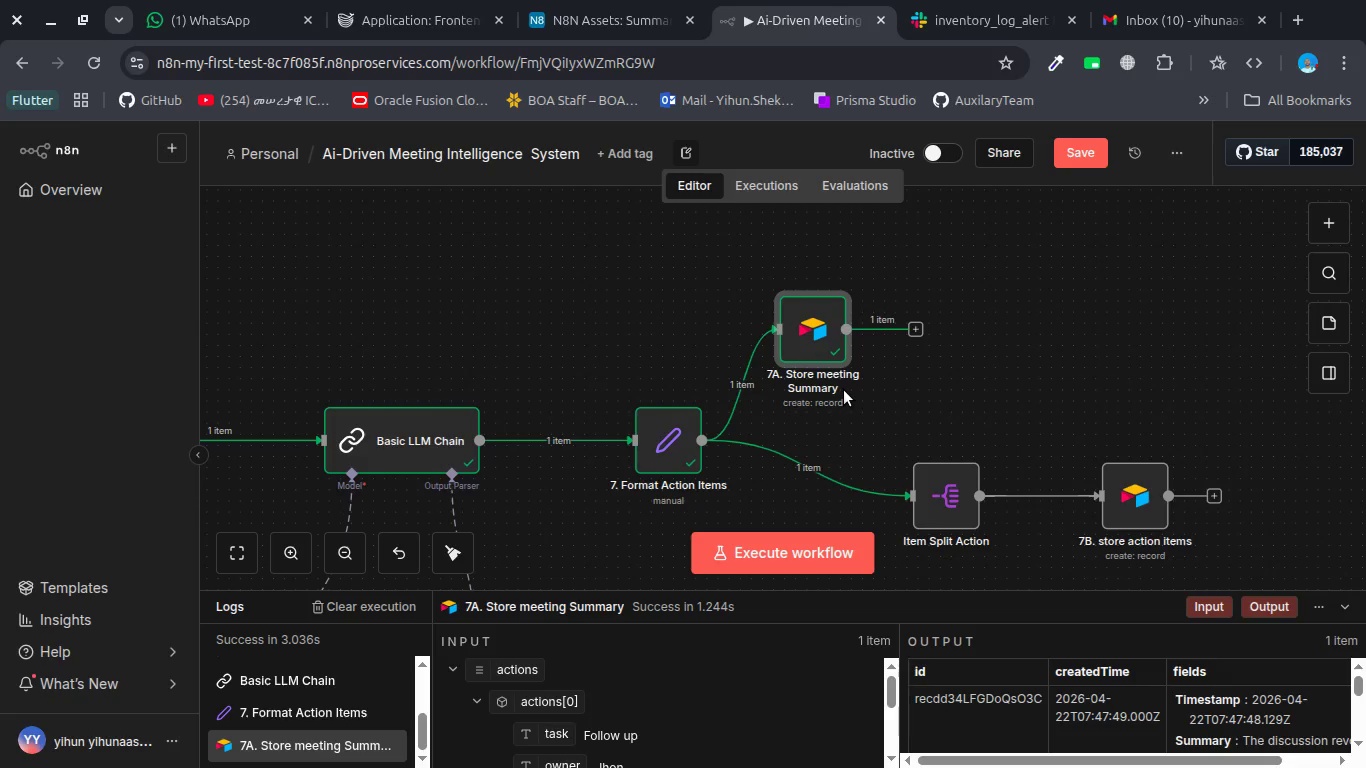 
wait(5.35)
 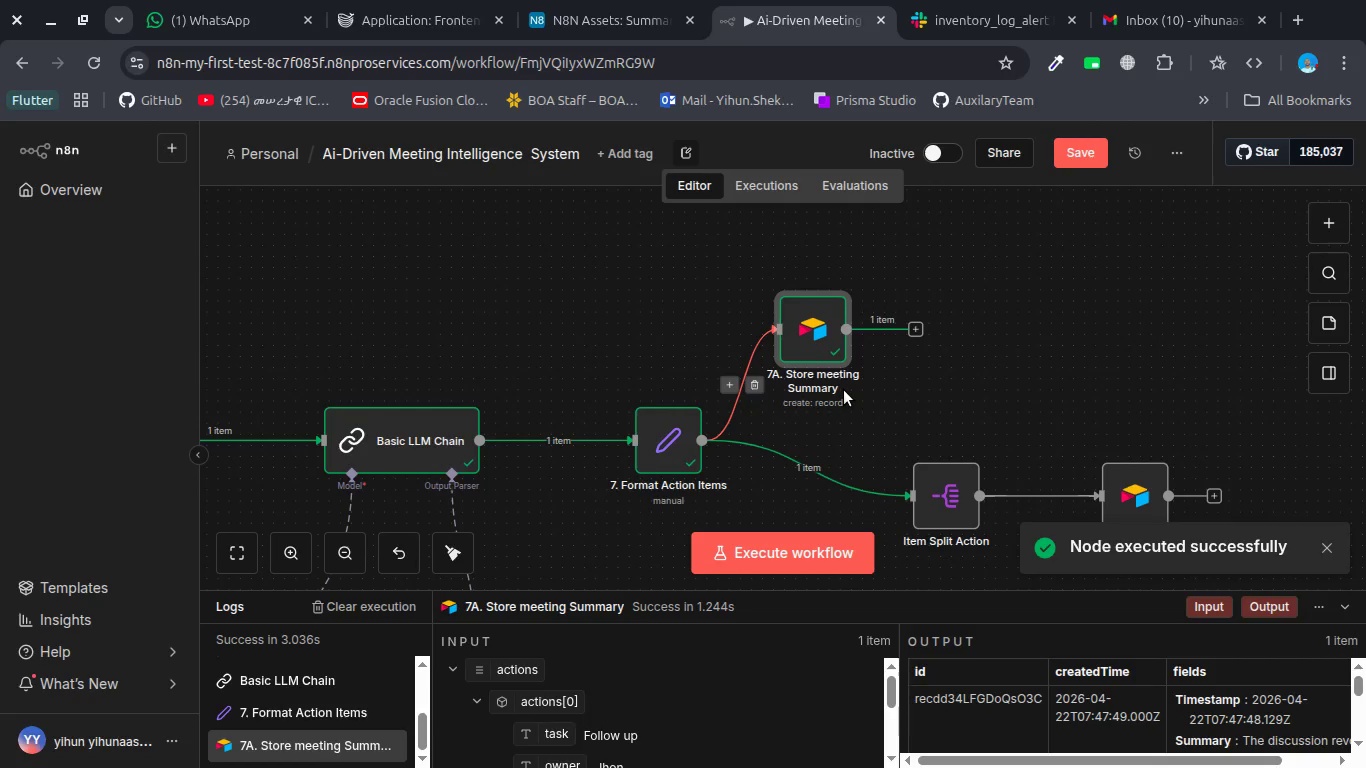 
key(Escape)
 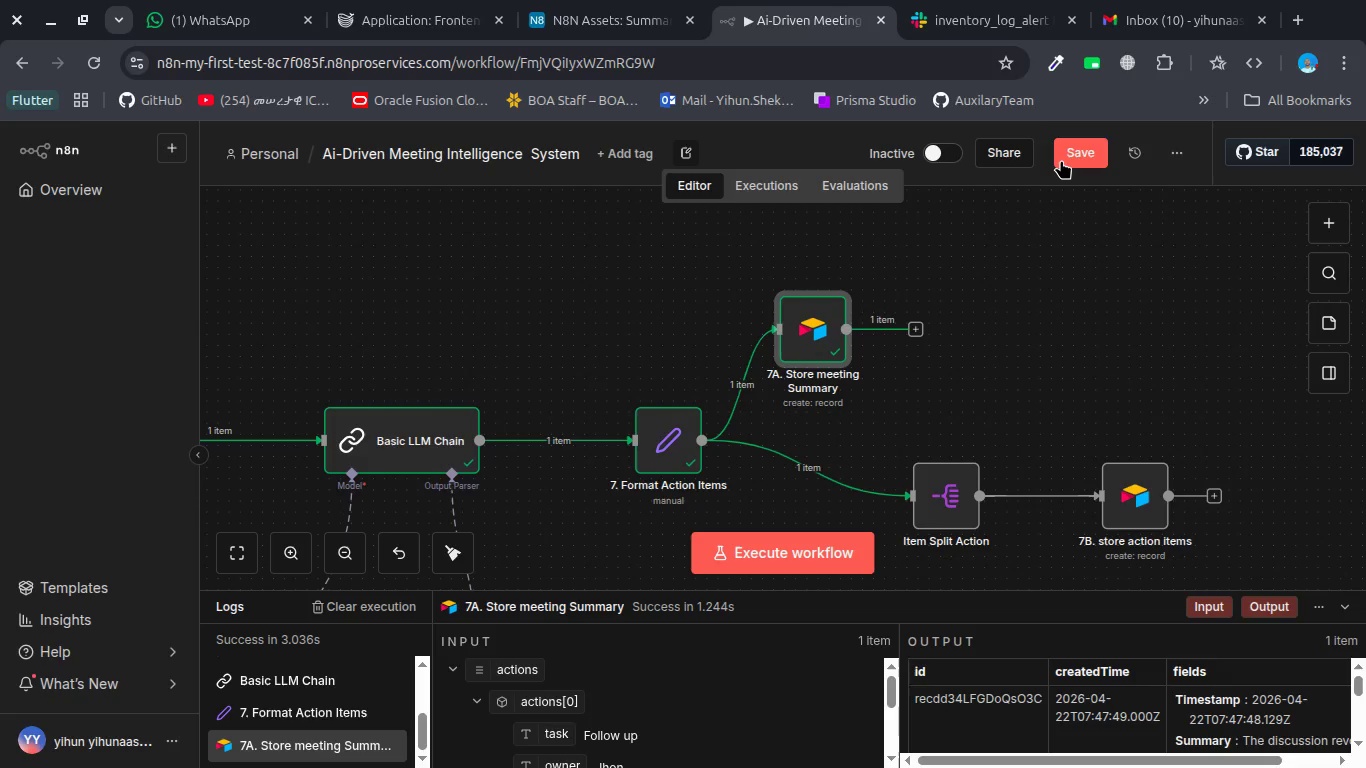 
left_click([1065, 160])
 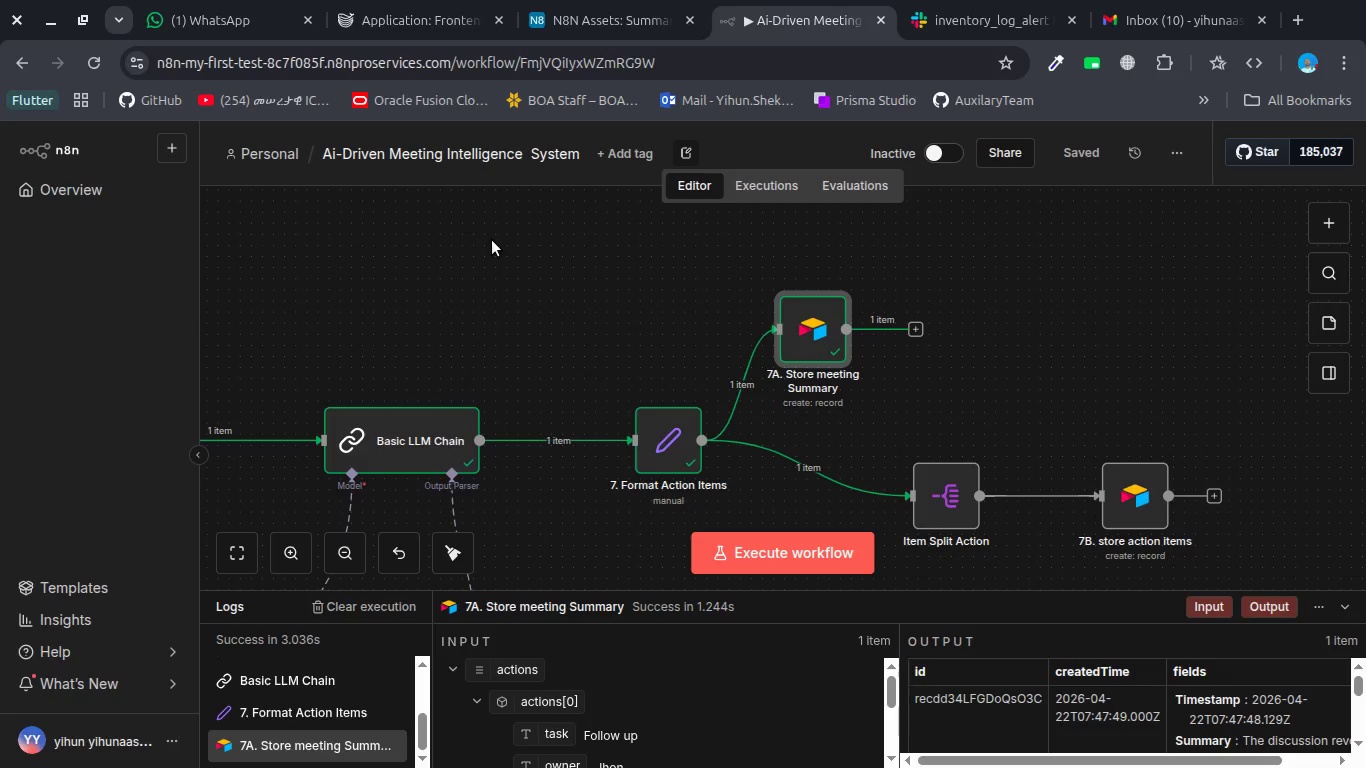 
wait(7.03)
 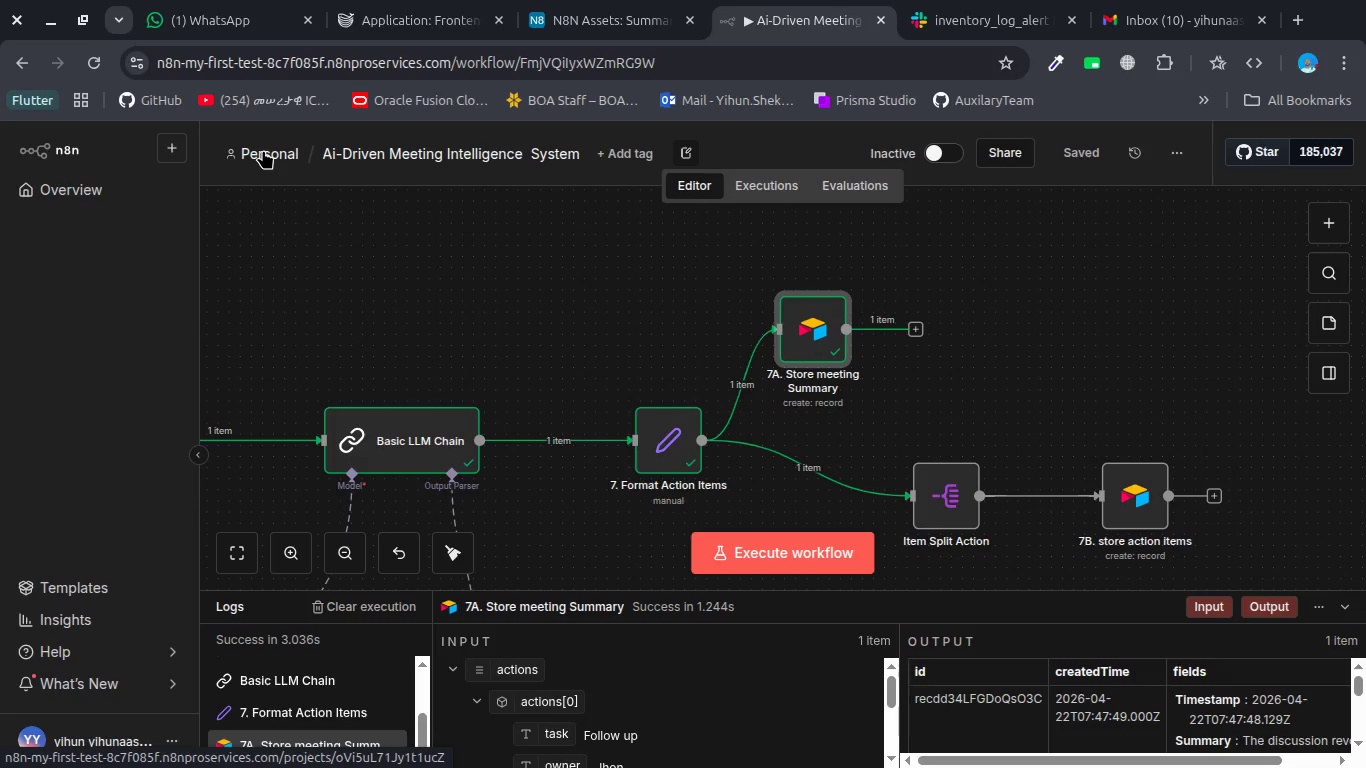 
left_click([272, 156])
 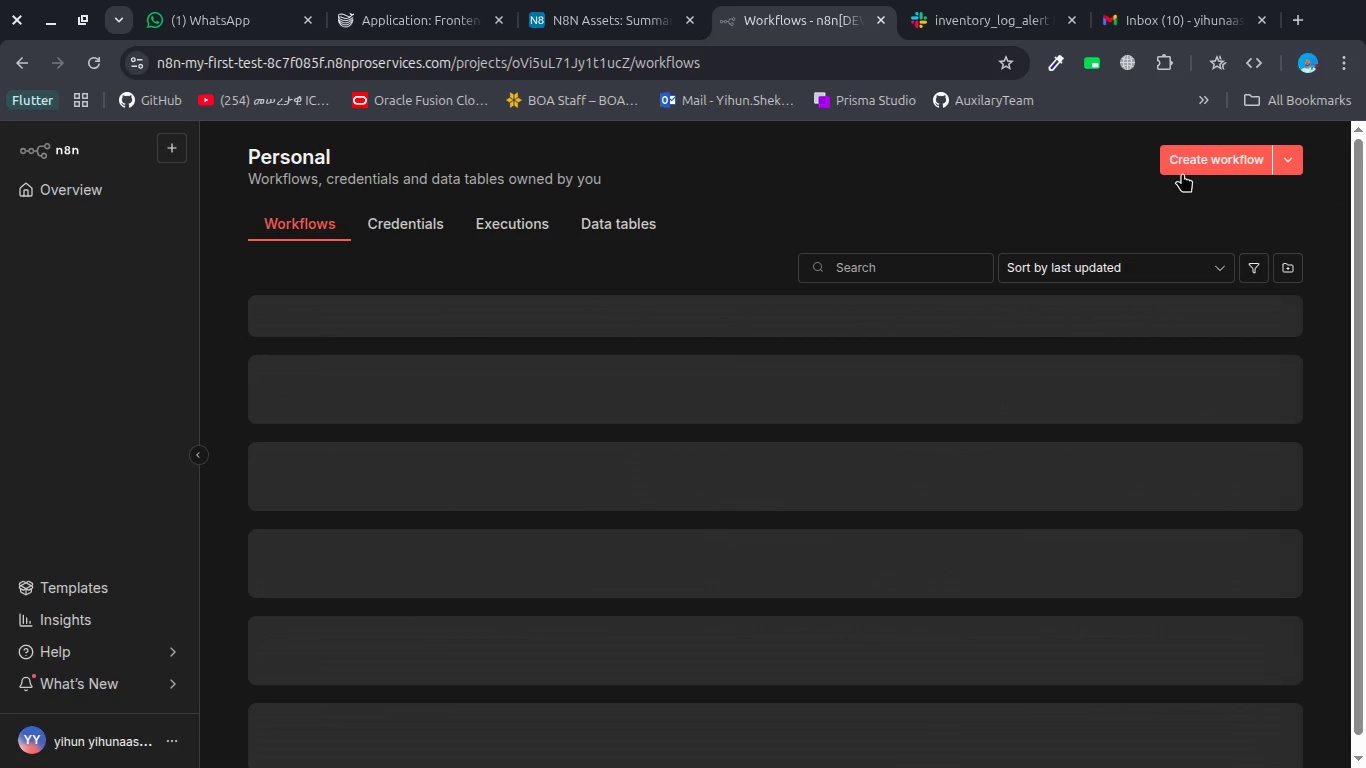 
left_click([1186, 169])
 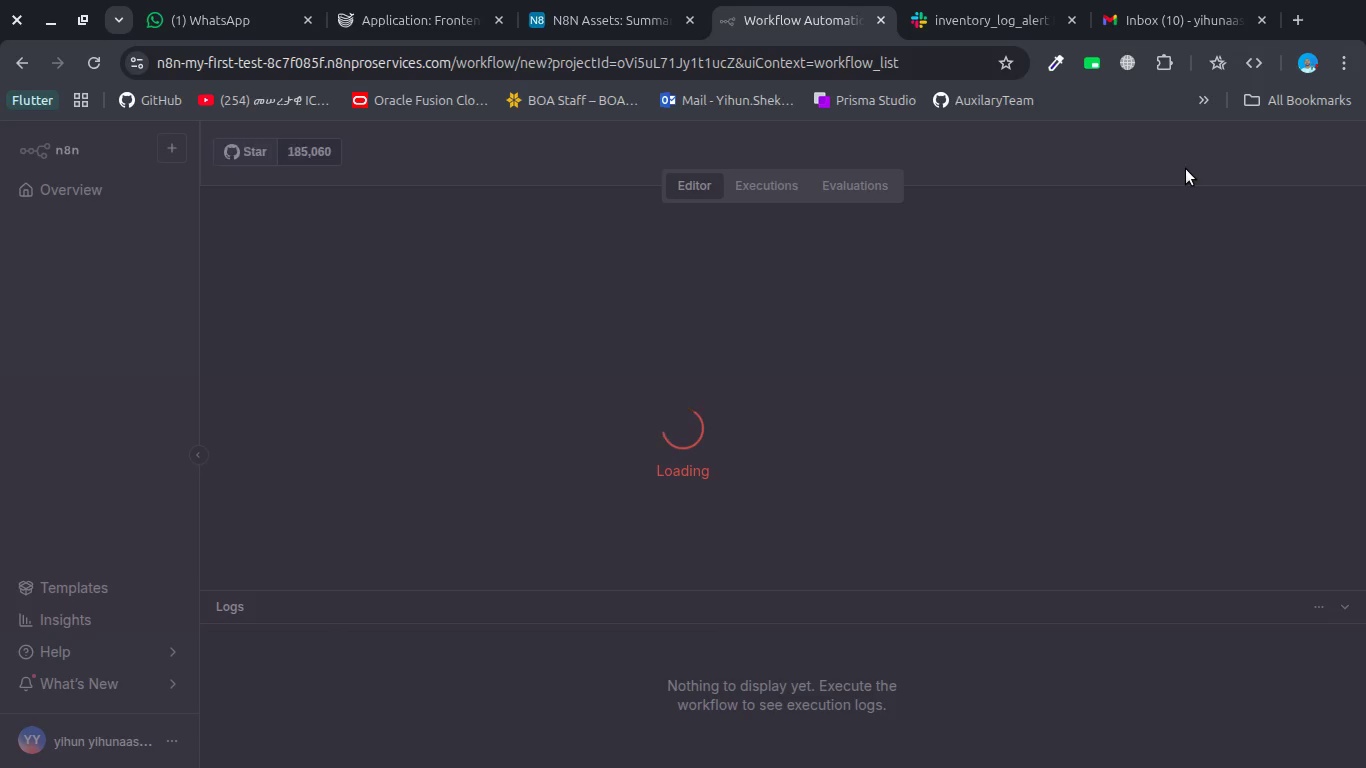 
type(metting )
 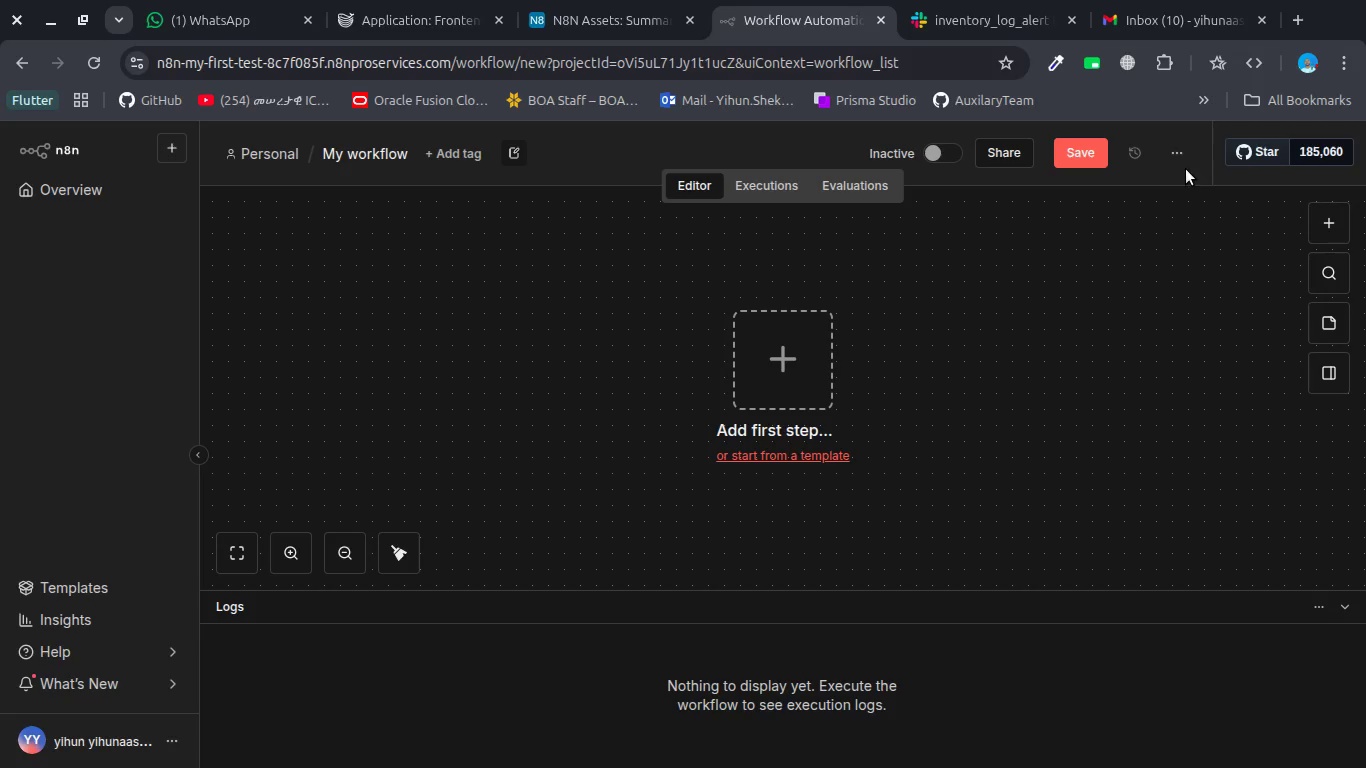 
wait(6.78)
 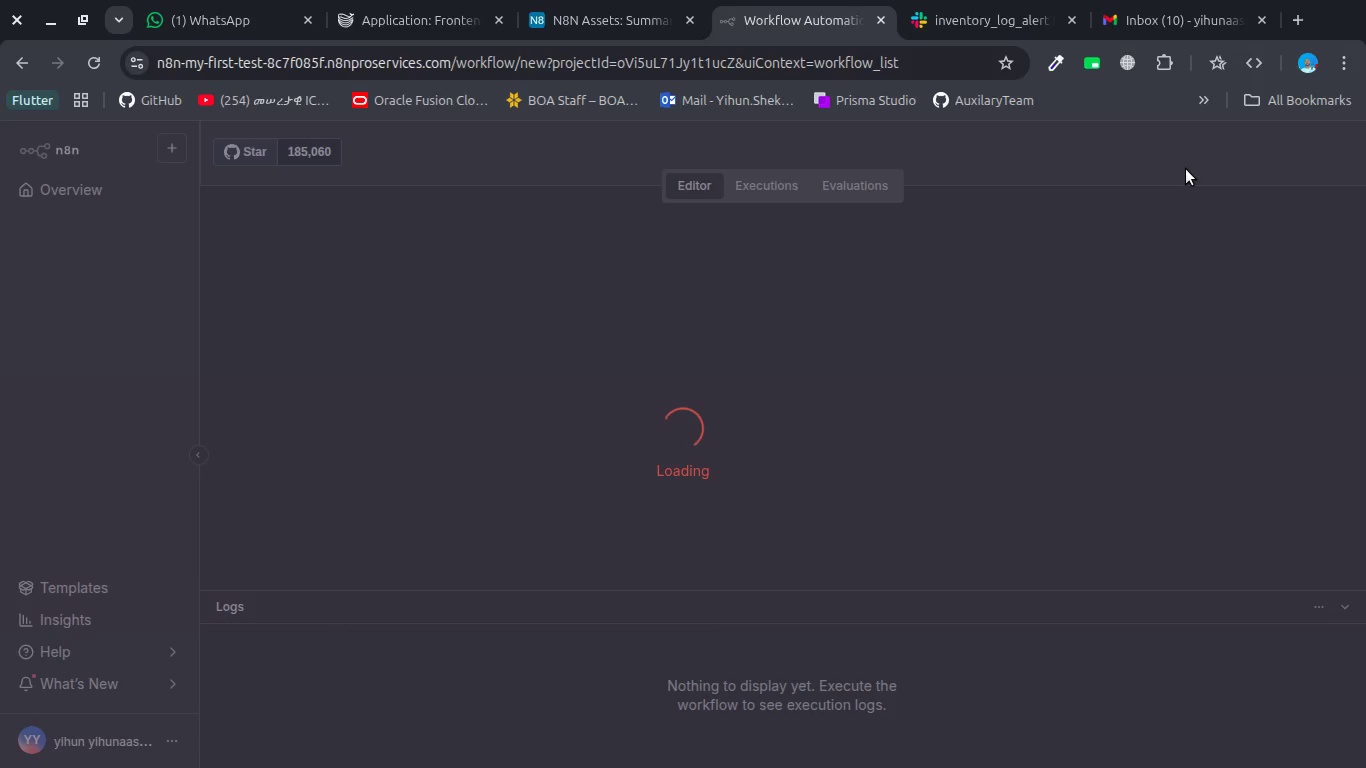 
left_click([341, 158])
 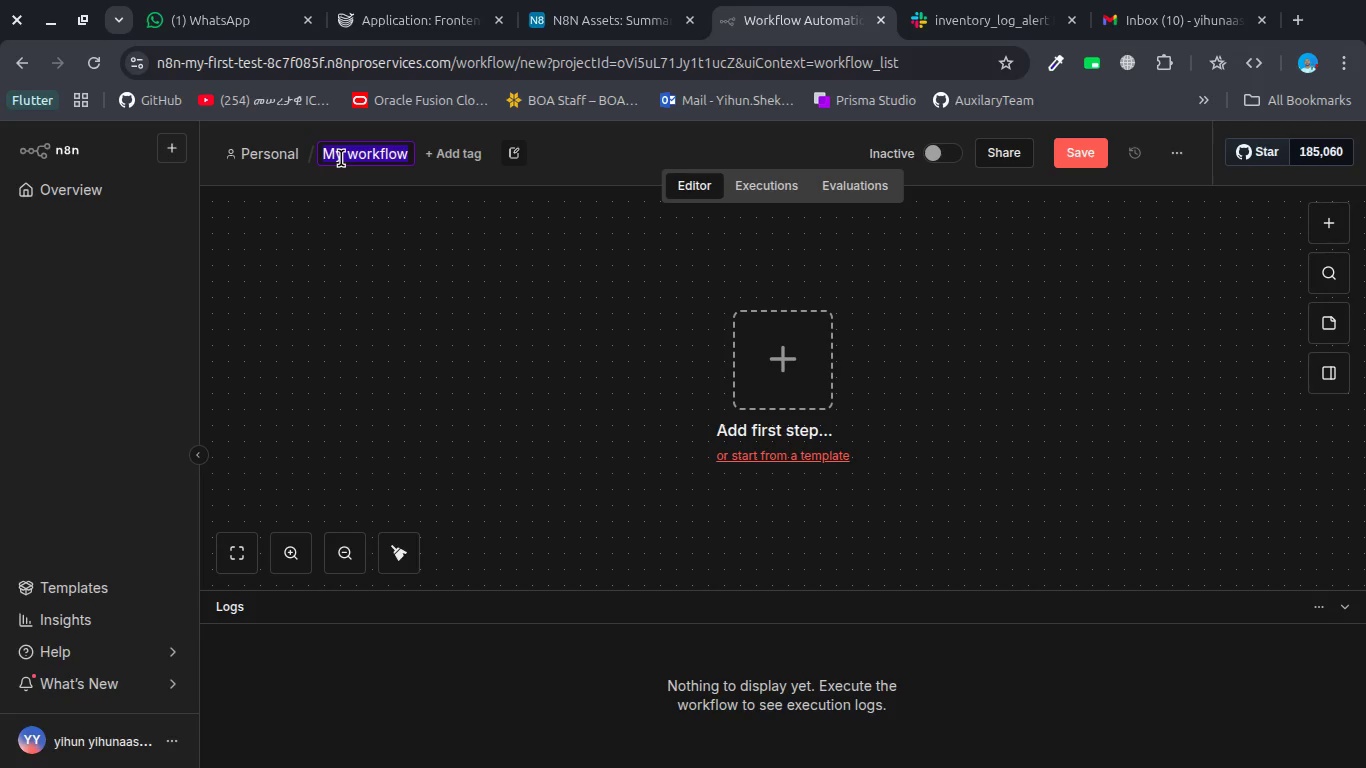 
type(Meeting )
key(Backspace)
type( INtelligden)
key(Backspace)
key(Backspace)
key(Backspace)
type(ec)
key(Backspace)
key(Backspace)
key(Backspace)
key(Backspace)
key(Backspace)
key(Backspace)
key(Backspace)
key(Backspace)
type(m)
key(Backspace)
key(Backspace)
type(ntei)
key(Backspace)
type(ligence m)
key(Backspace)
type(error hancle)
key(Backspace)
key(Backspace)
key(Backspace)
type(fl)
key(Backspace)
key(Backspace)
type(dle)
key(Backspace)
type(ing)
key(Backspace)
key(Backspace)
key(Backspace)
type(lign)
key(Backspace)
key(Backspace)
type(ng)
 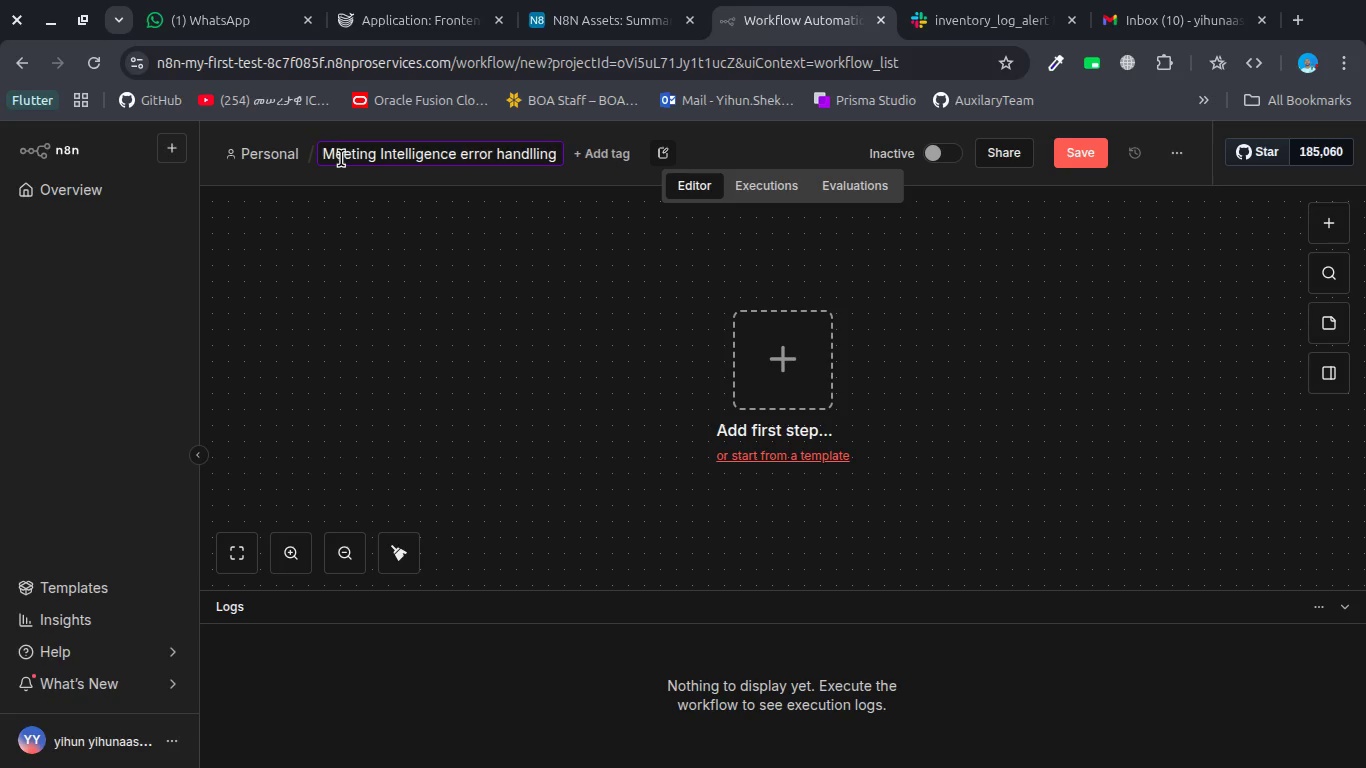 
key(Enter)
 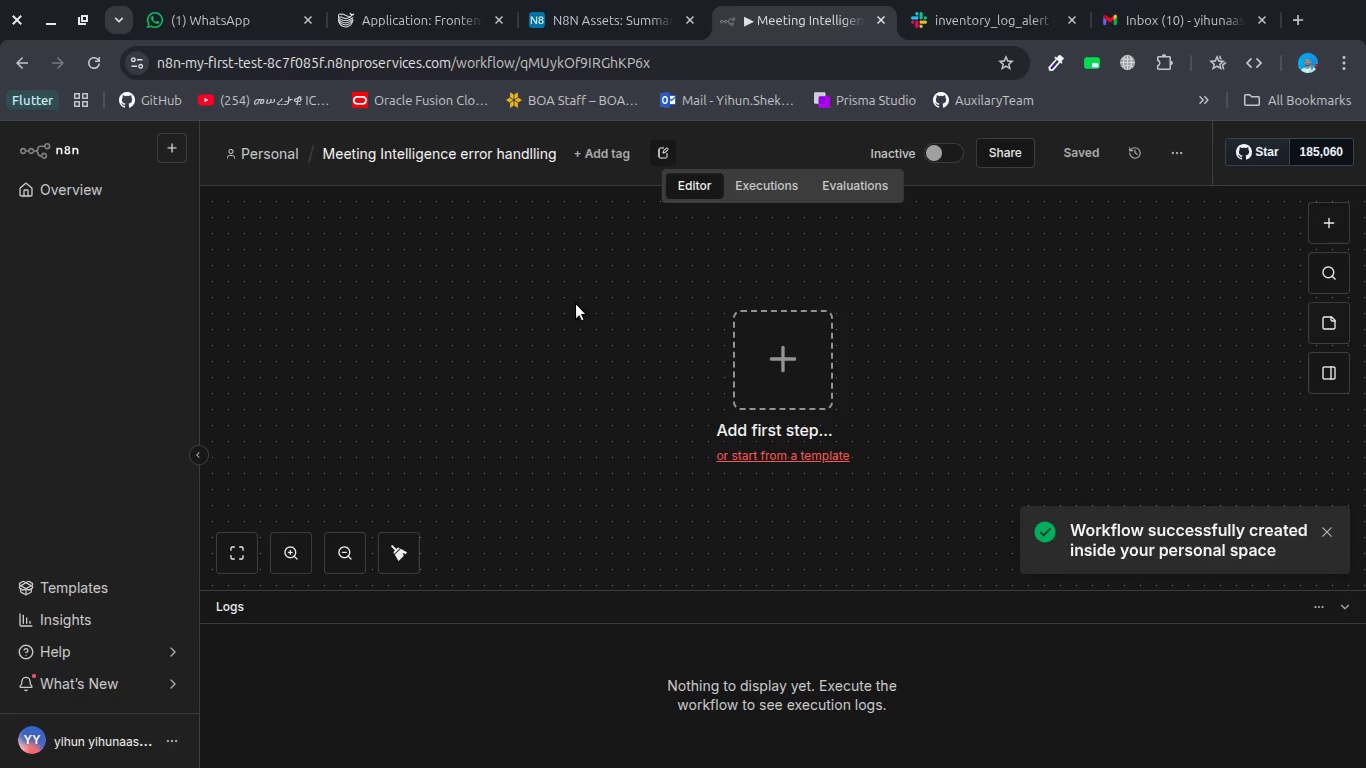 
left_click([742, 365])
 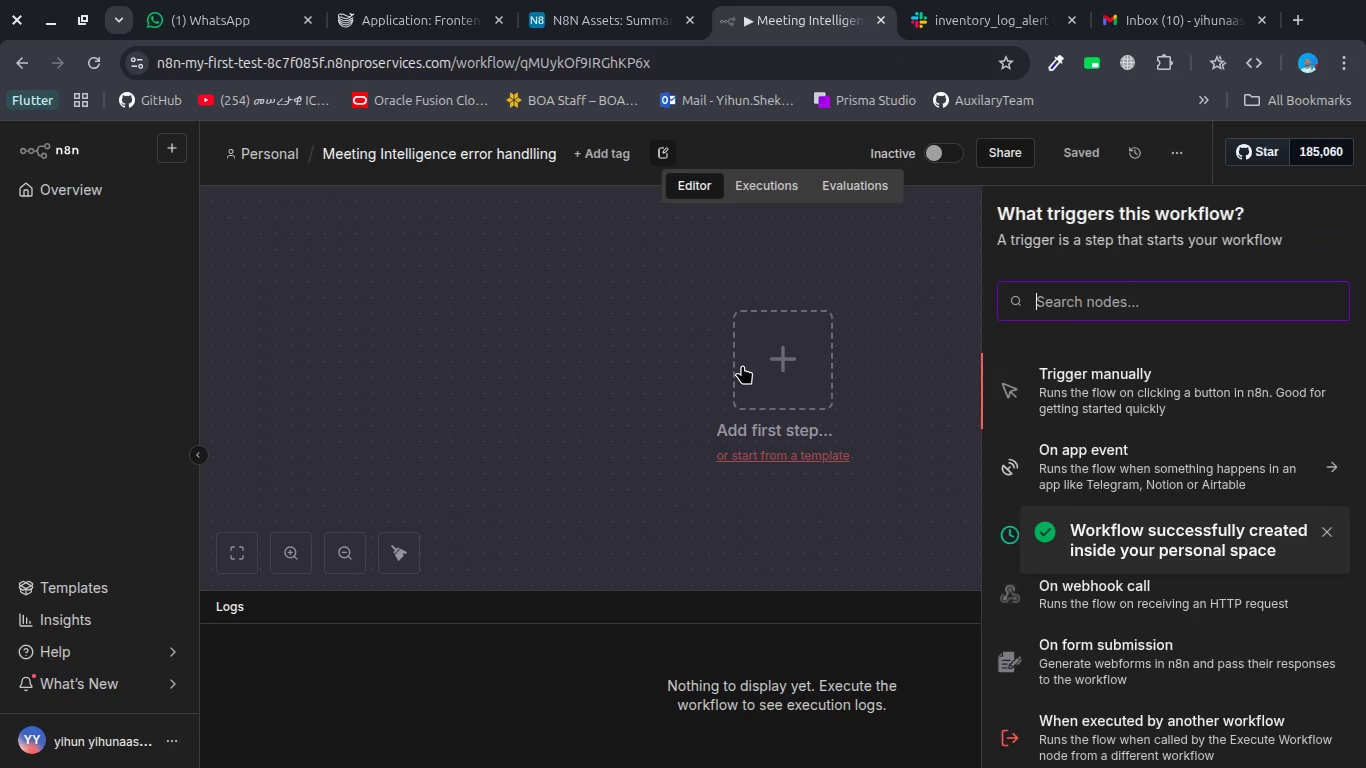 
type(err)
 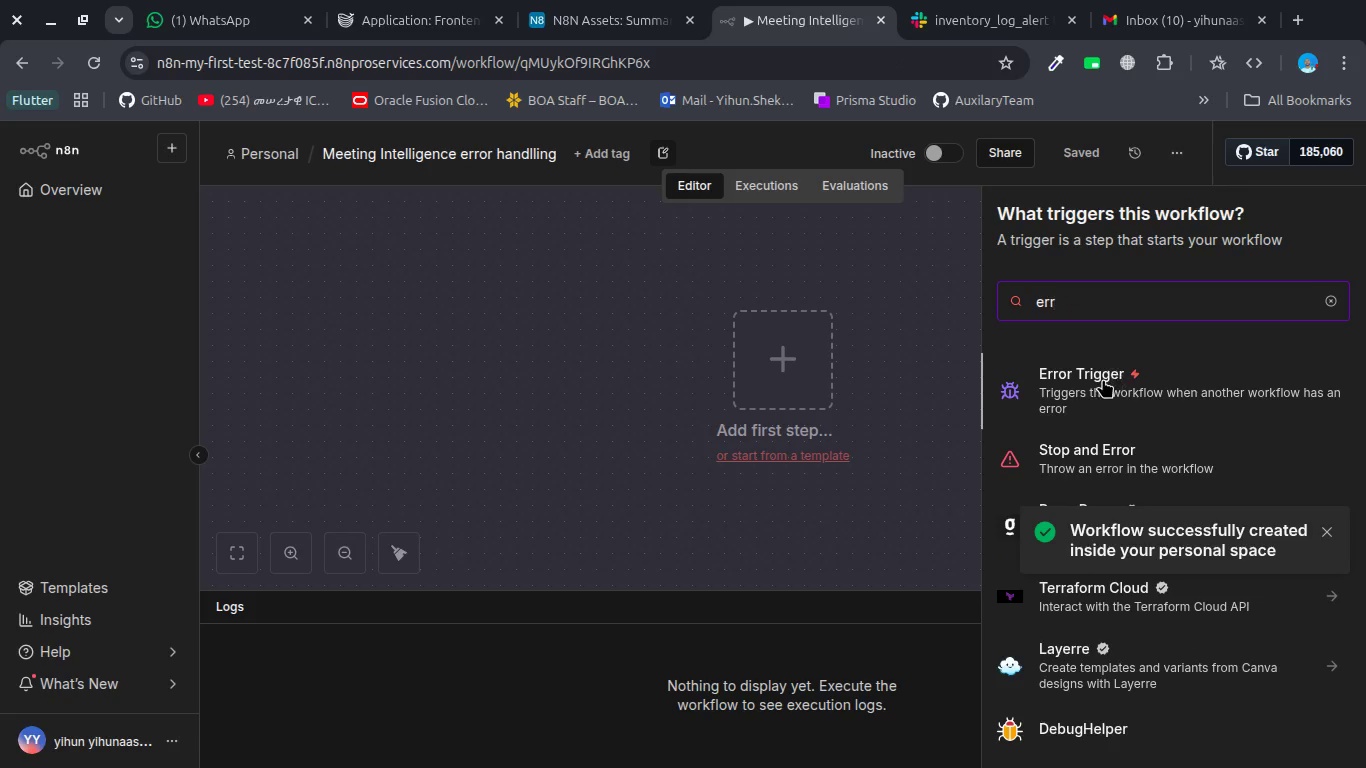 
left_click([1103, 379])
 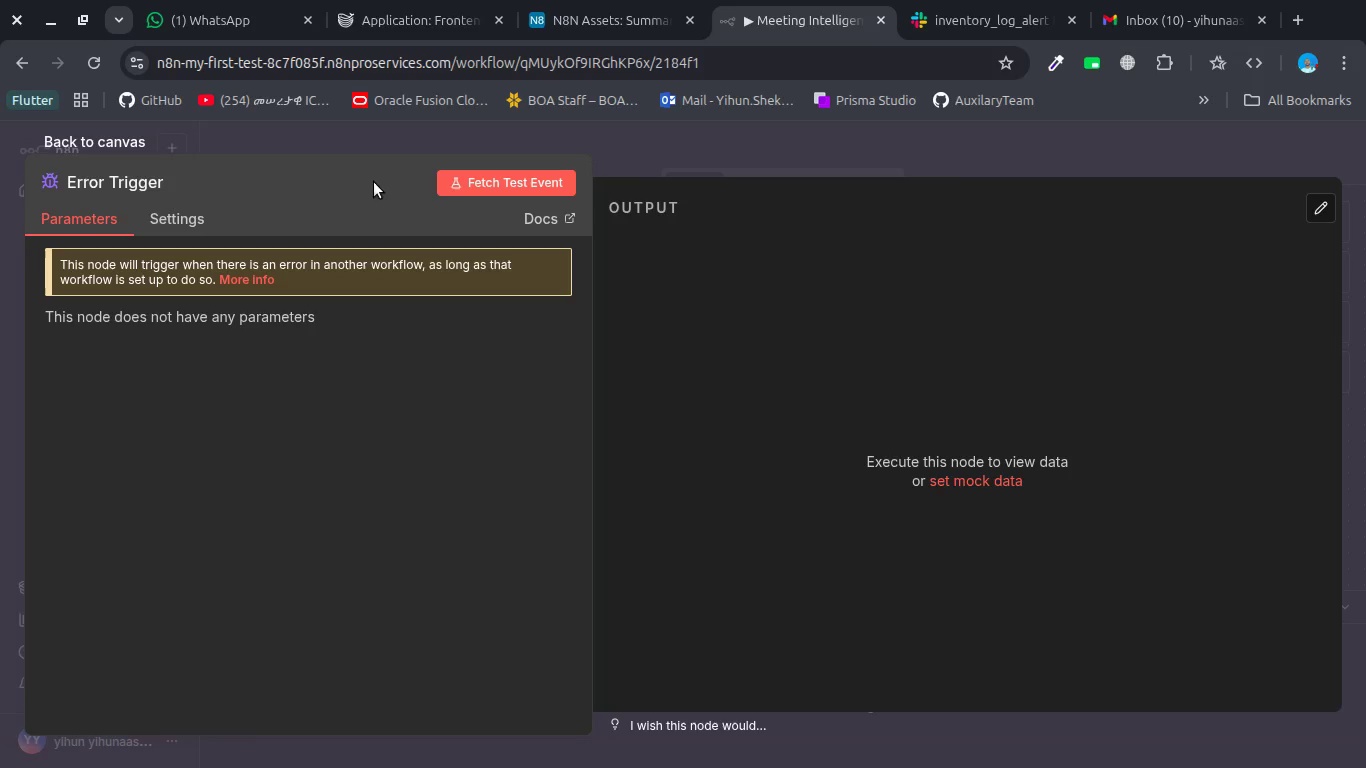 
wait(5.5)
 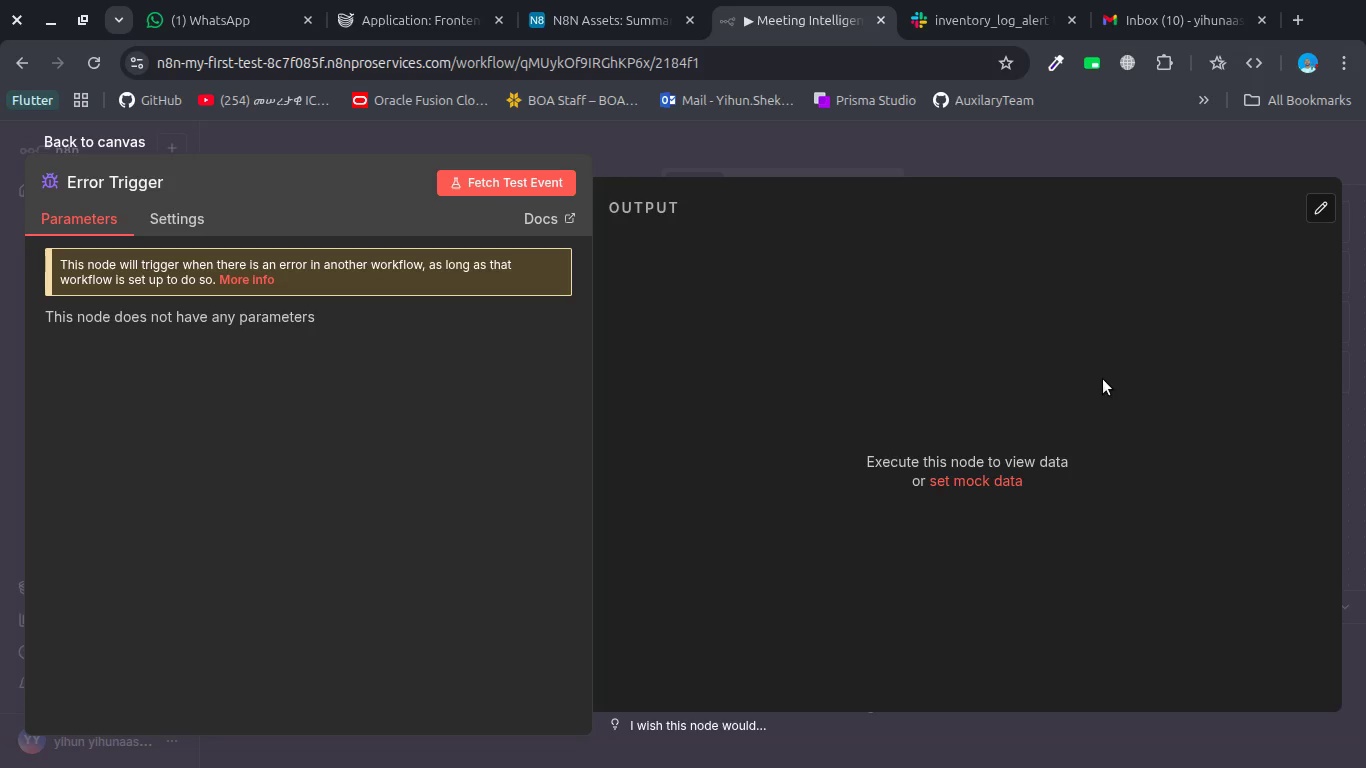 
left_click([331, 137])
 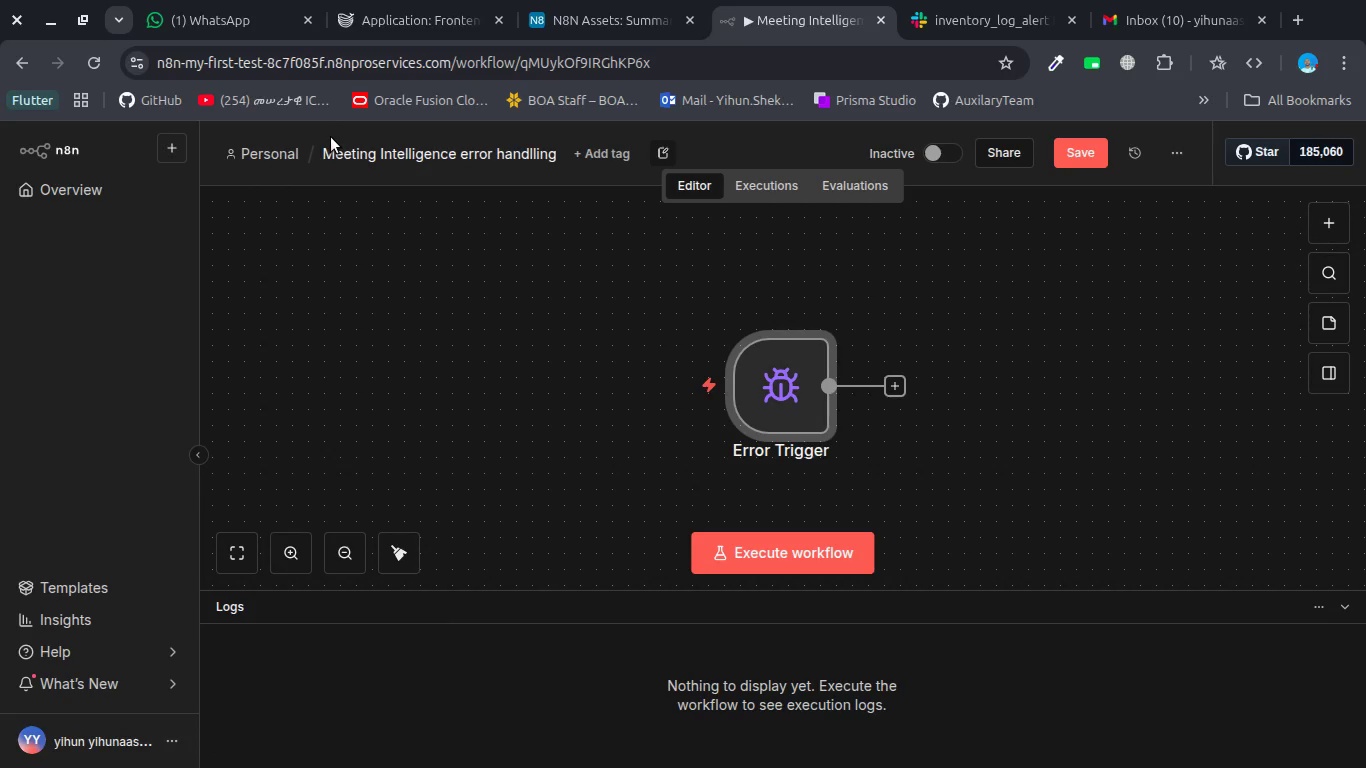 
wait(5.53)
 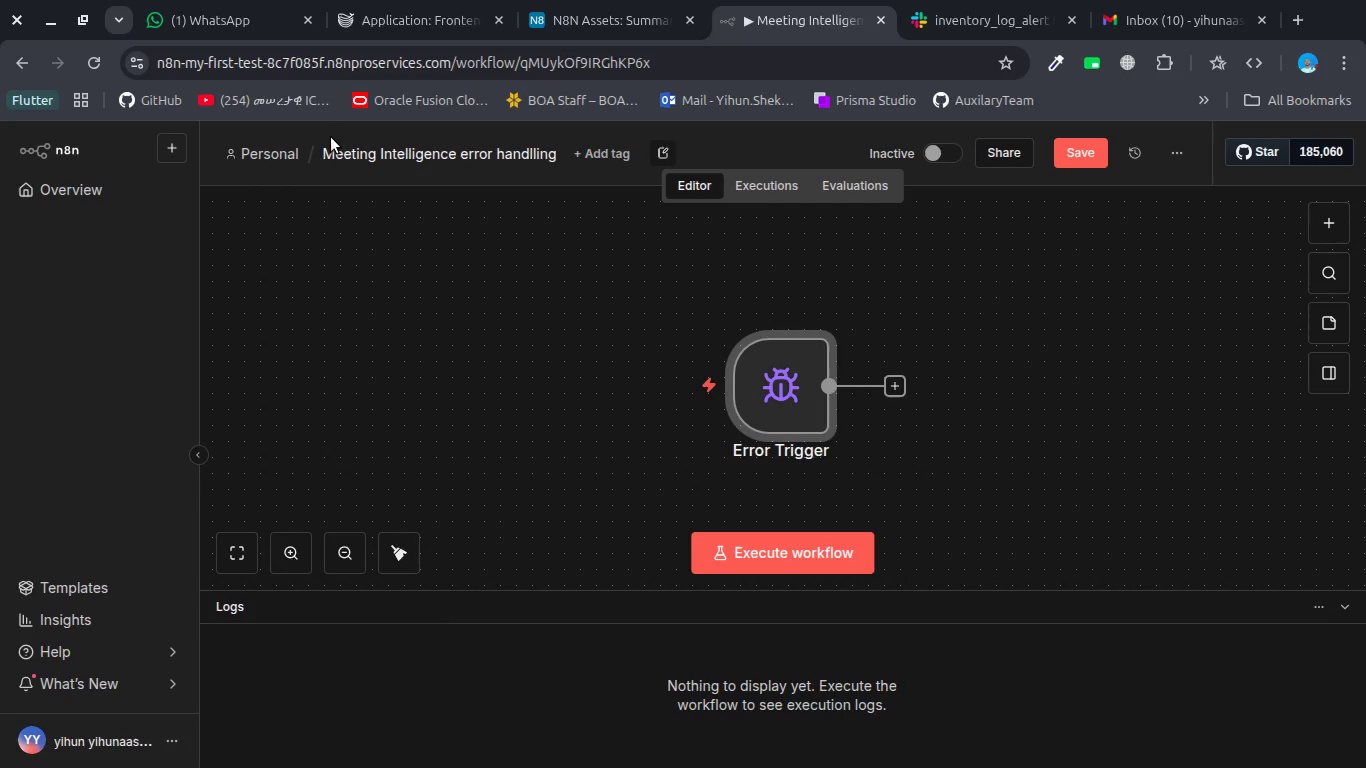 
left_click_drag(start_coordinate=[790, 386], to_coordinate=[394, 380])
 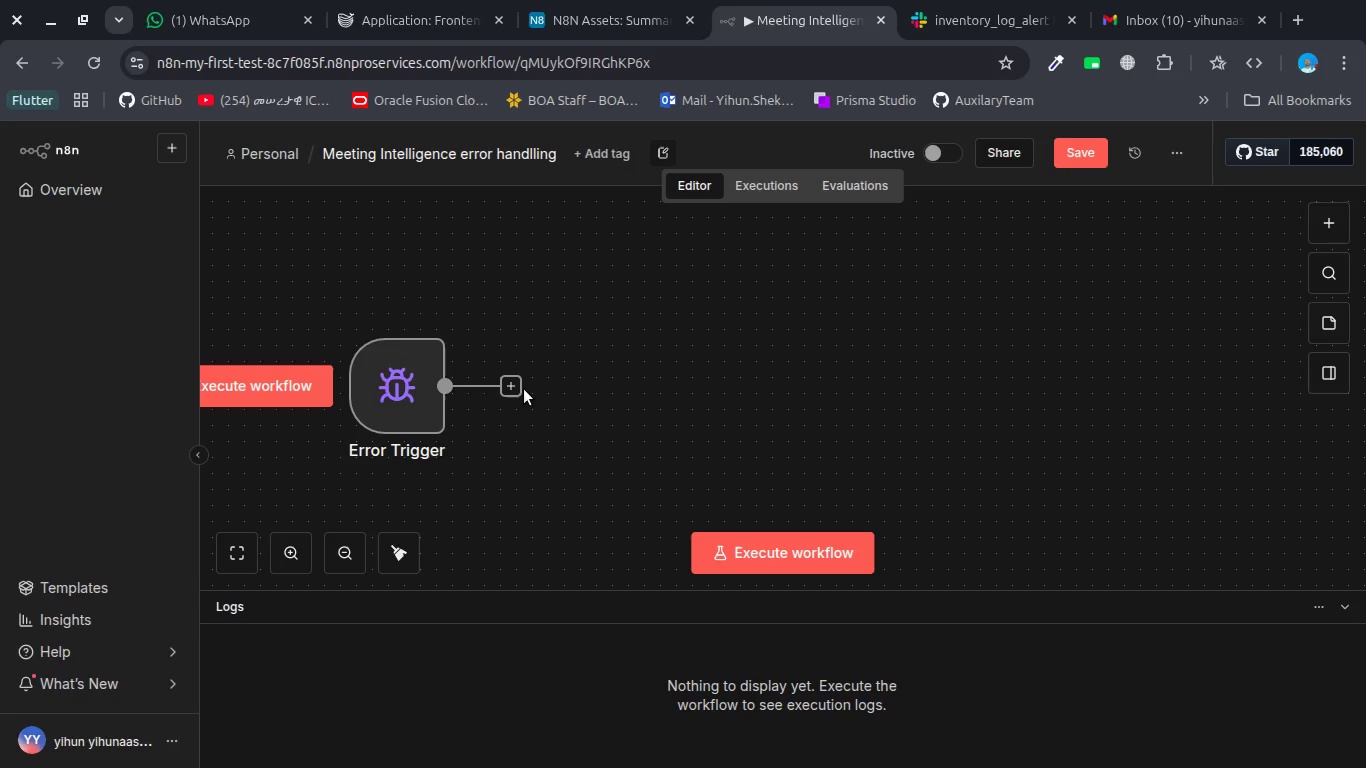 
left_click([524, 389])
 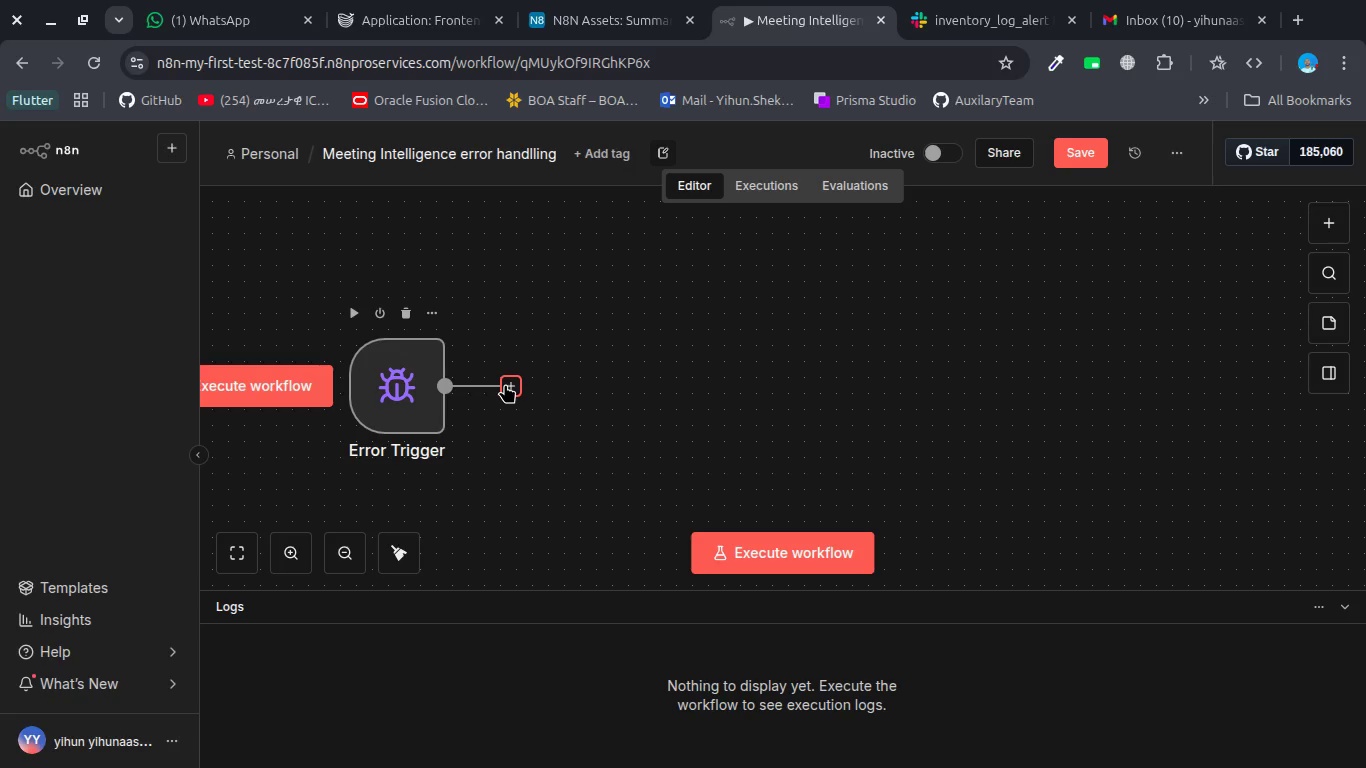 
left_click([505, 384])
 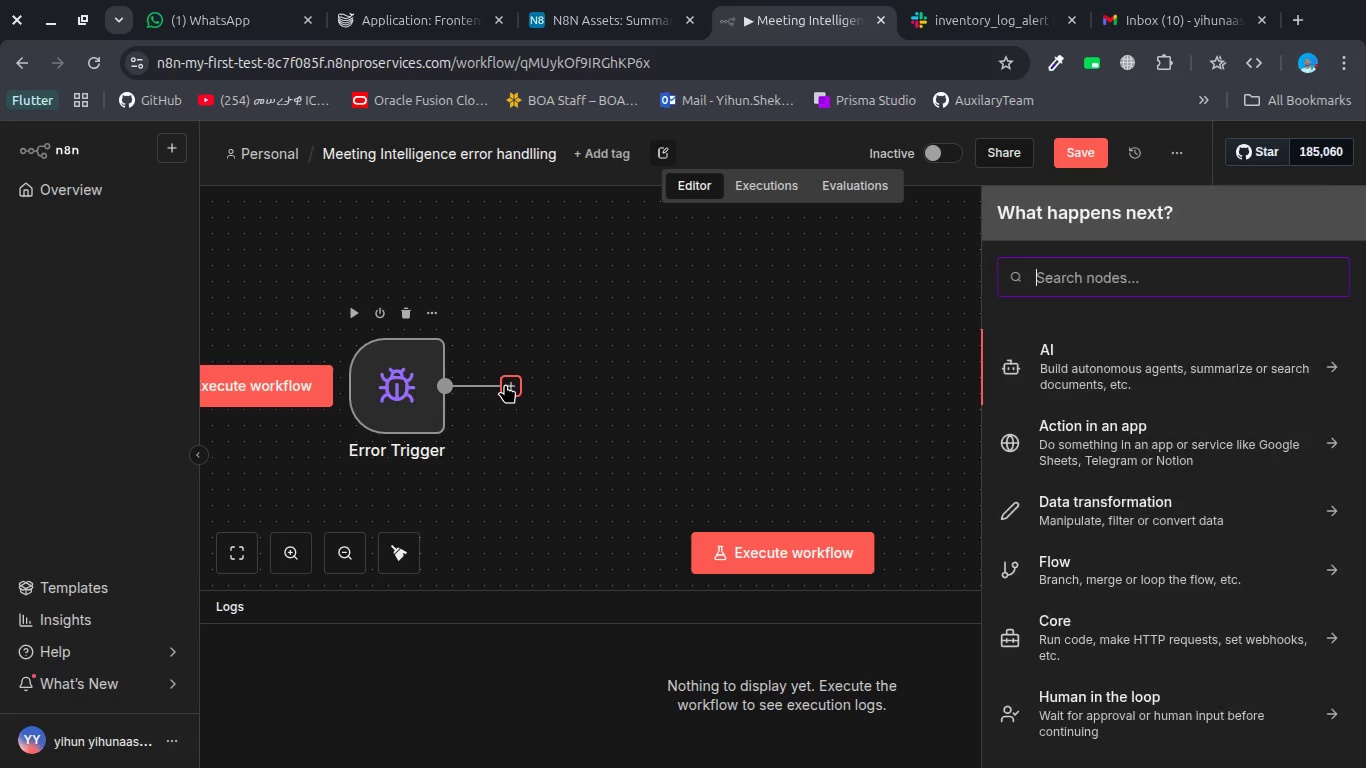 
hold_key(key=S, duration=0.3)
 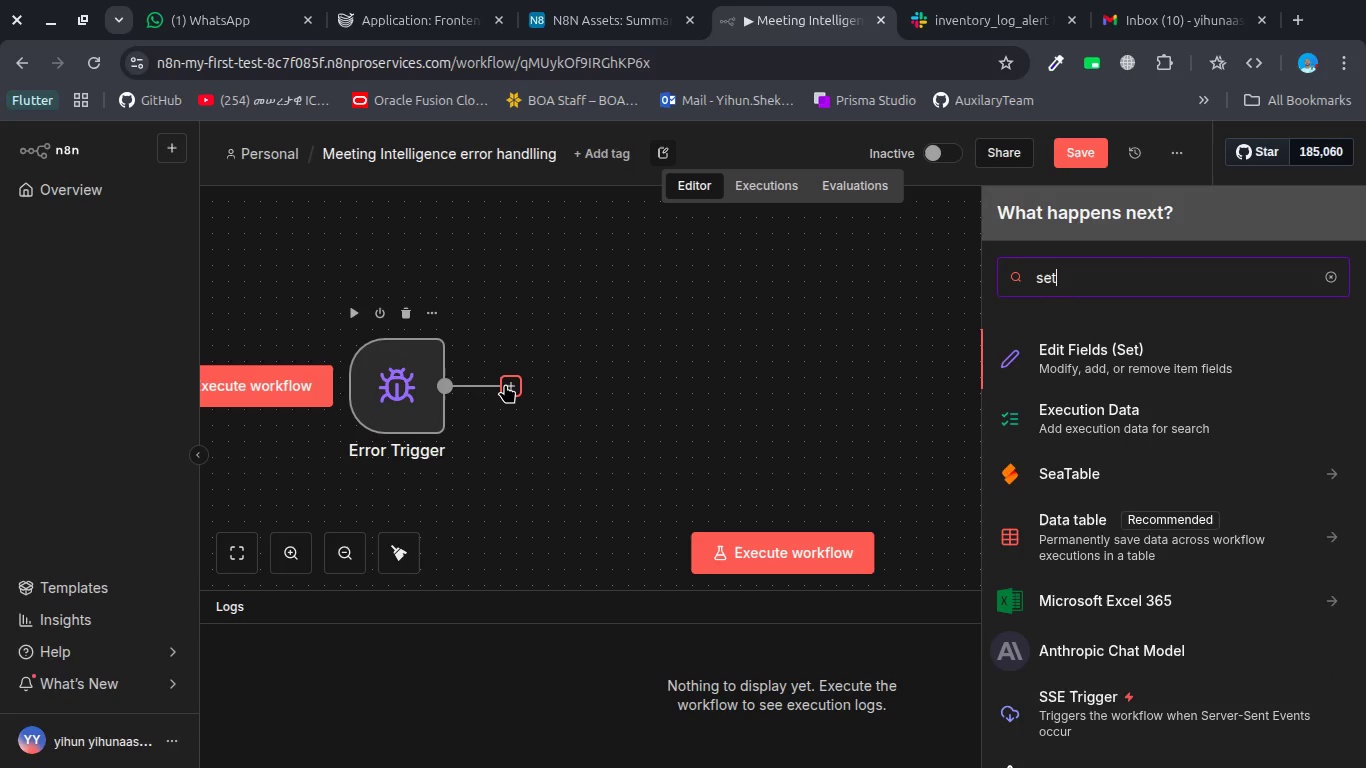 
type(et)
 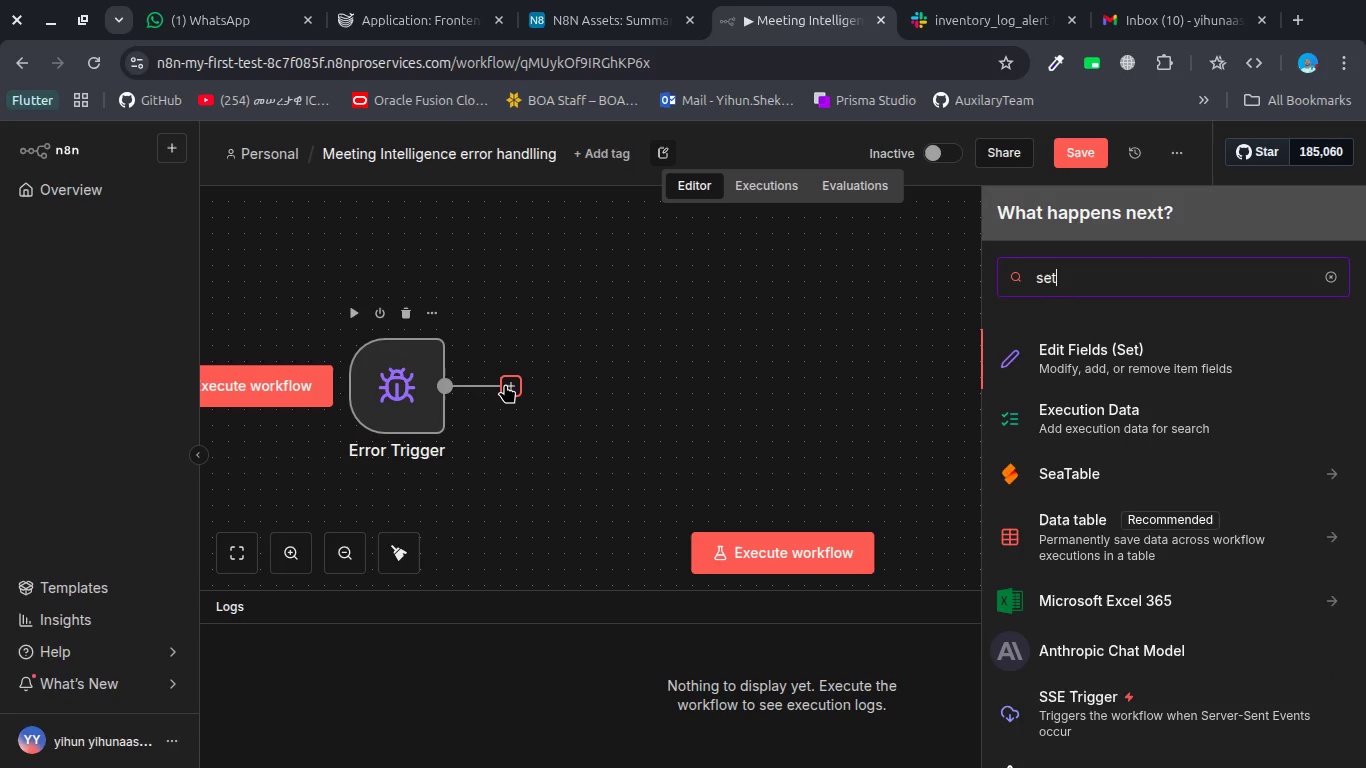 
key(Enter)
 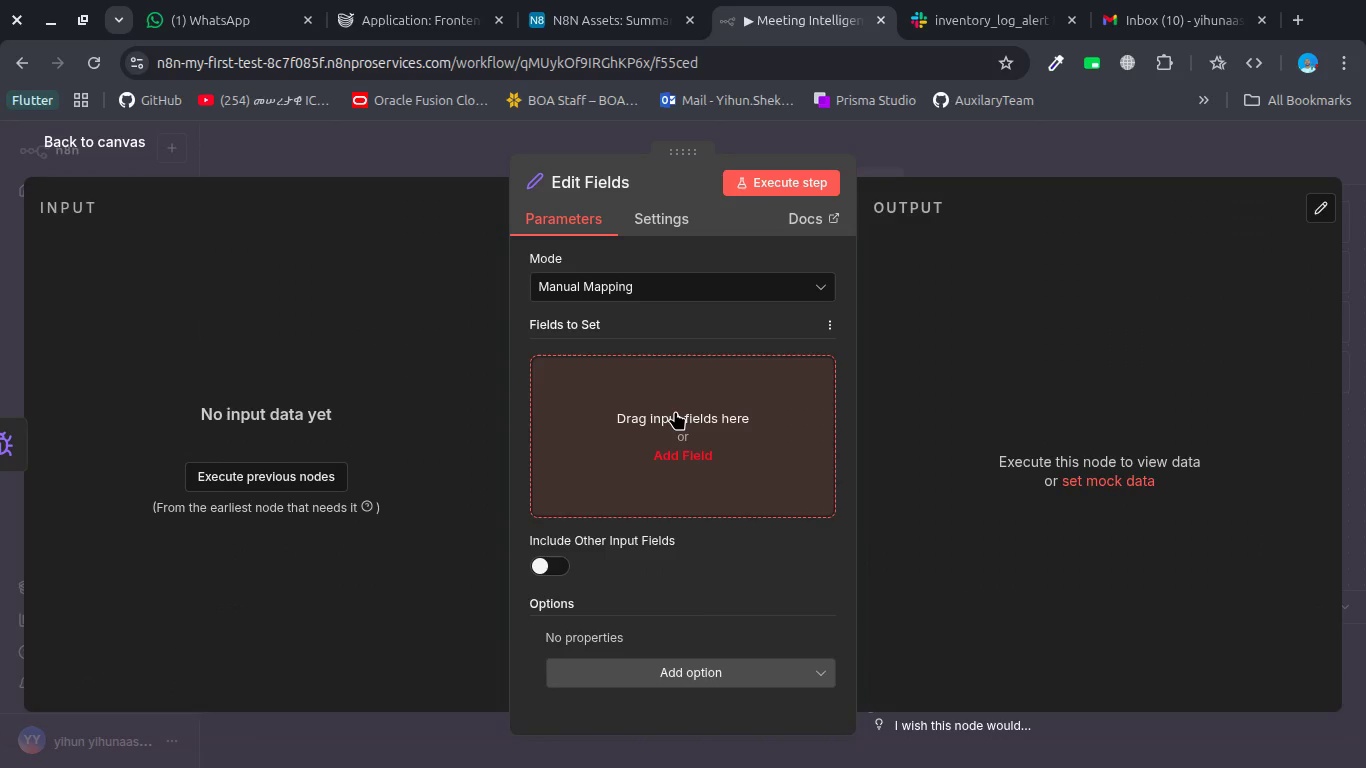 
left_click([675, 413])
 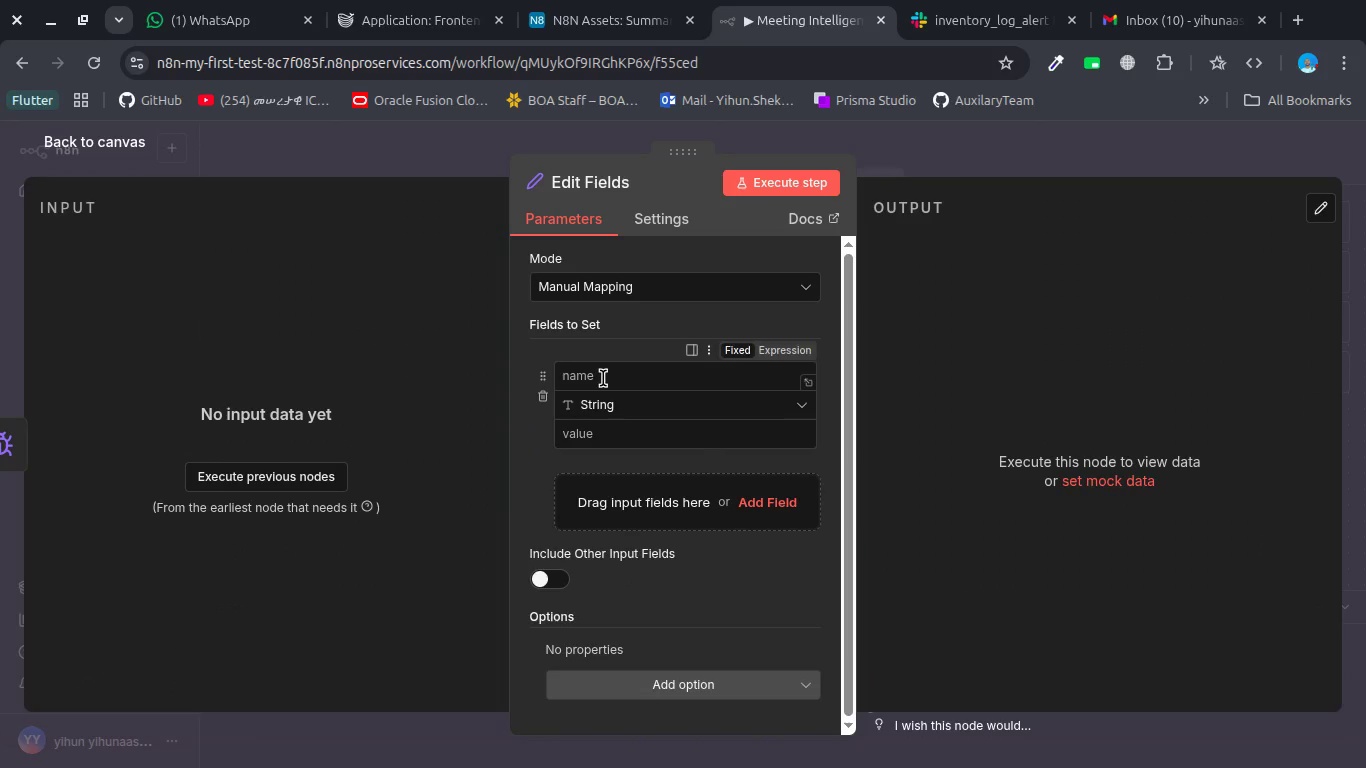 
left_click([603, 378])
 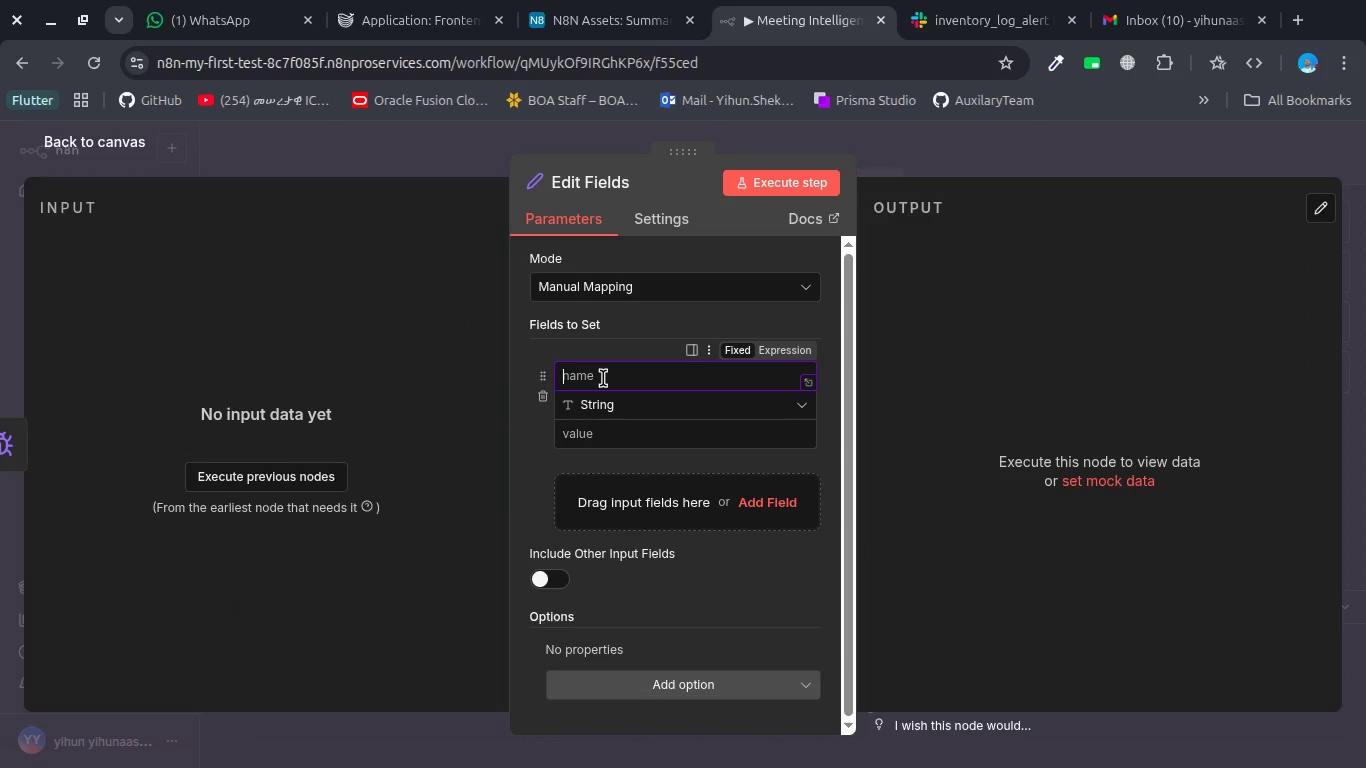 
type(workflow)
 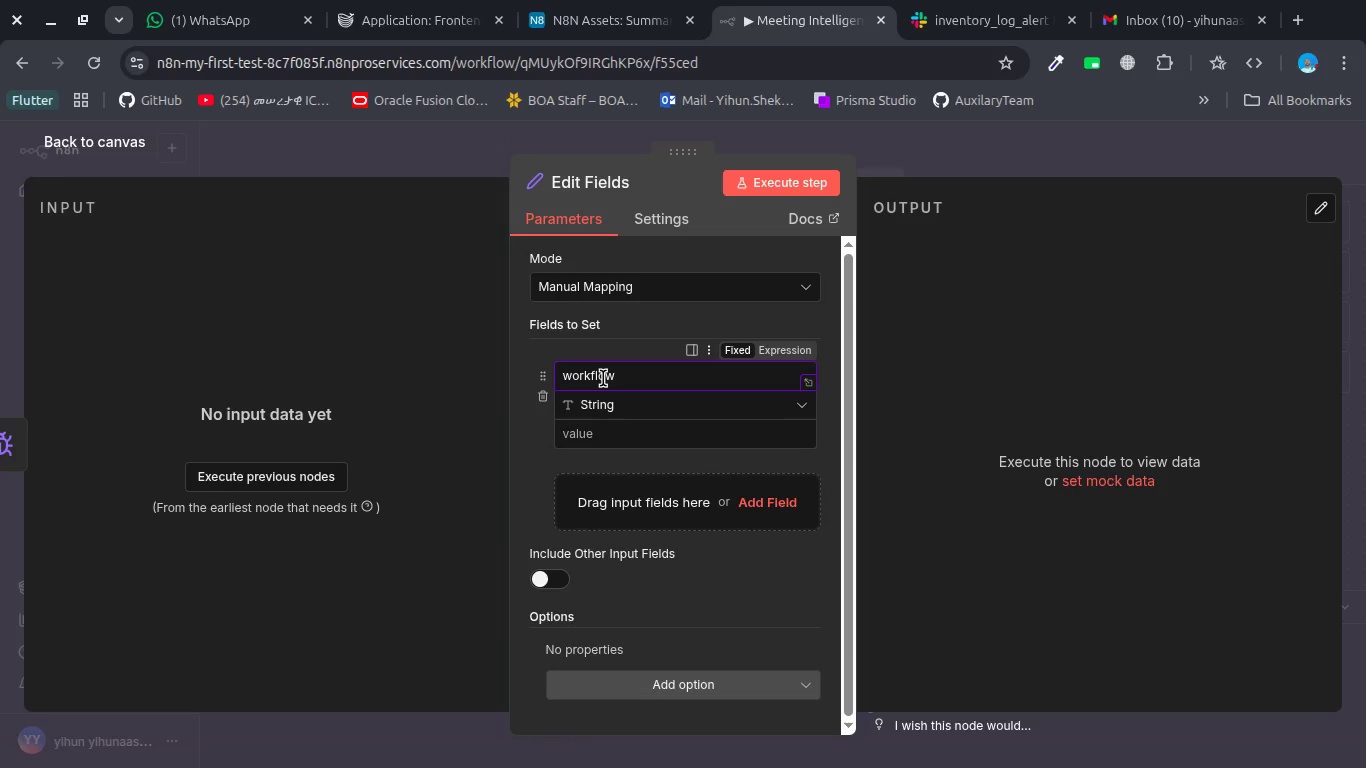 
wait(5.72)
 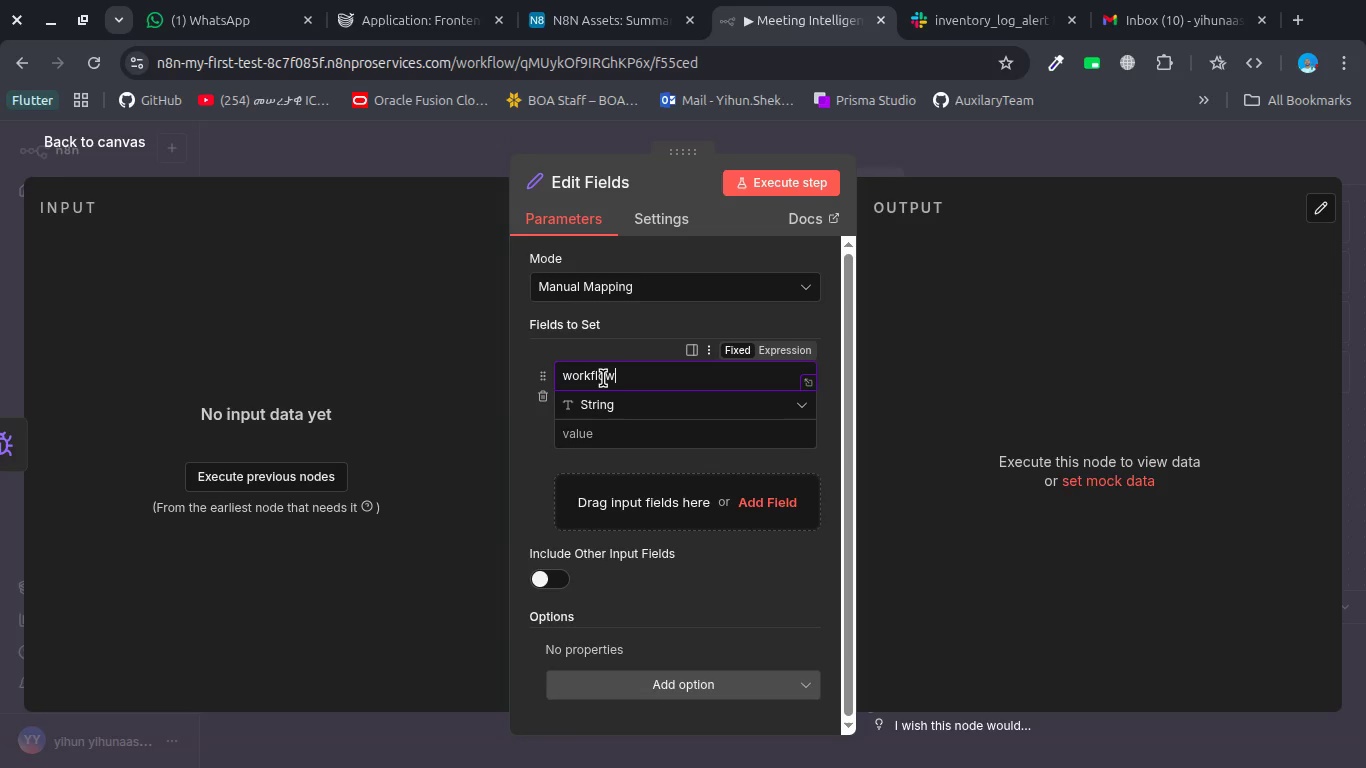 
key(Escape)
 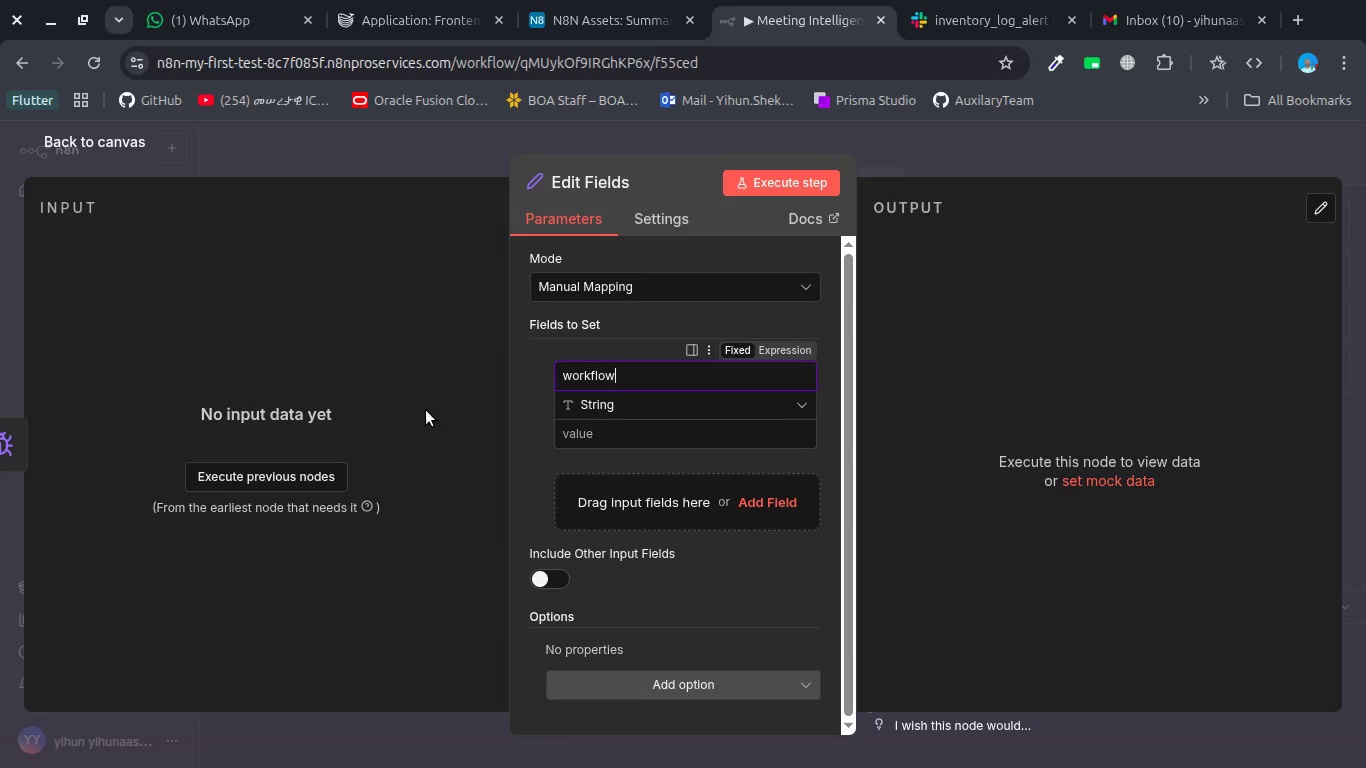 
wait(8.02)
 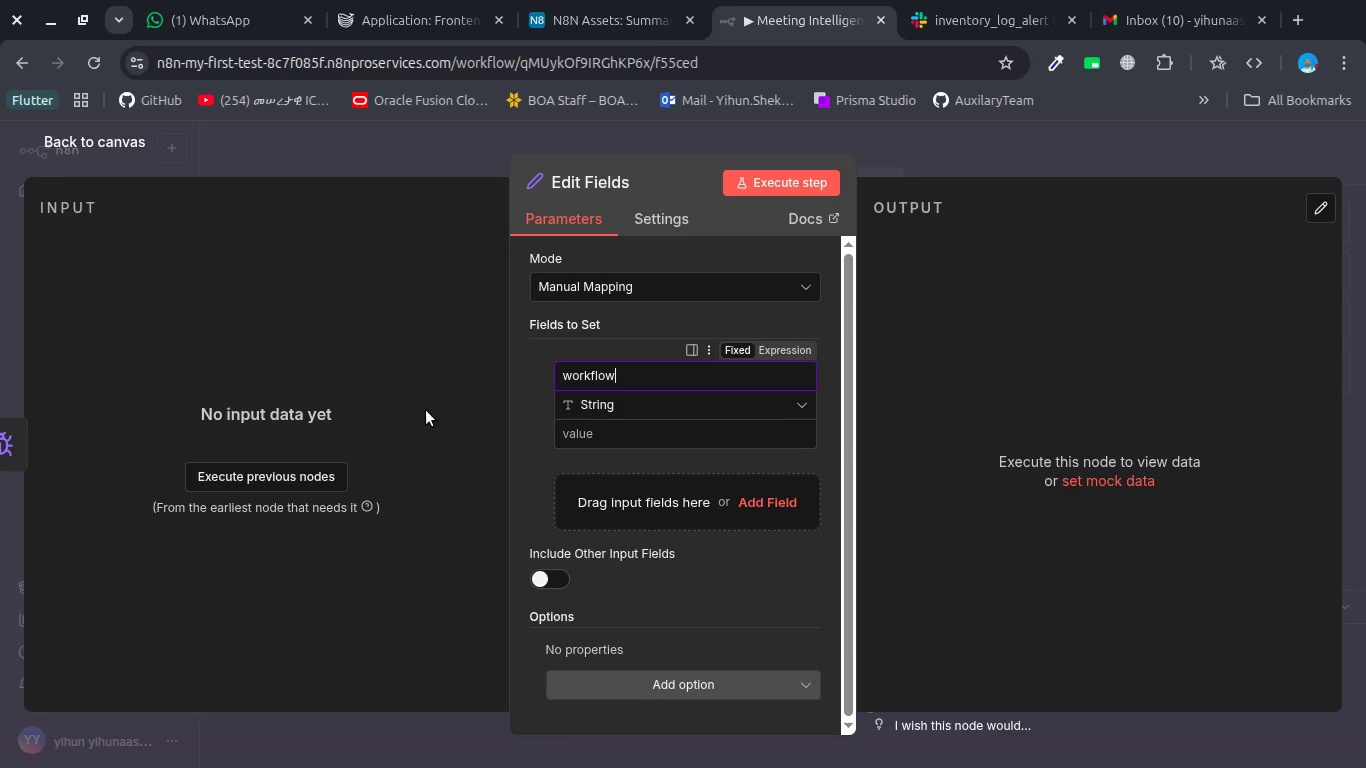 
key(Escape)
 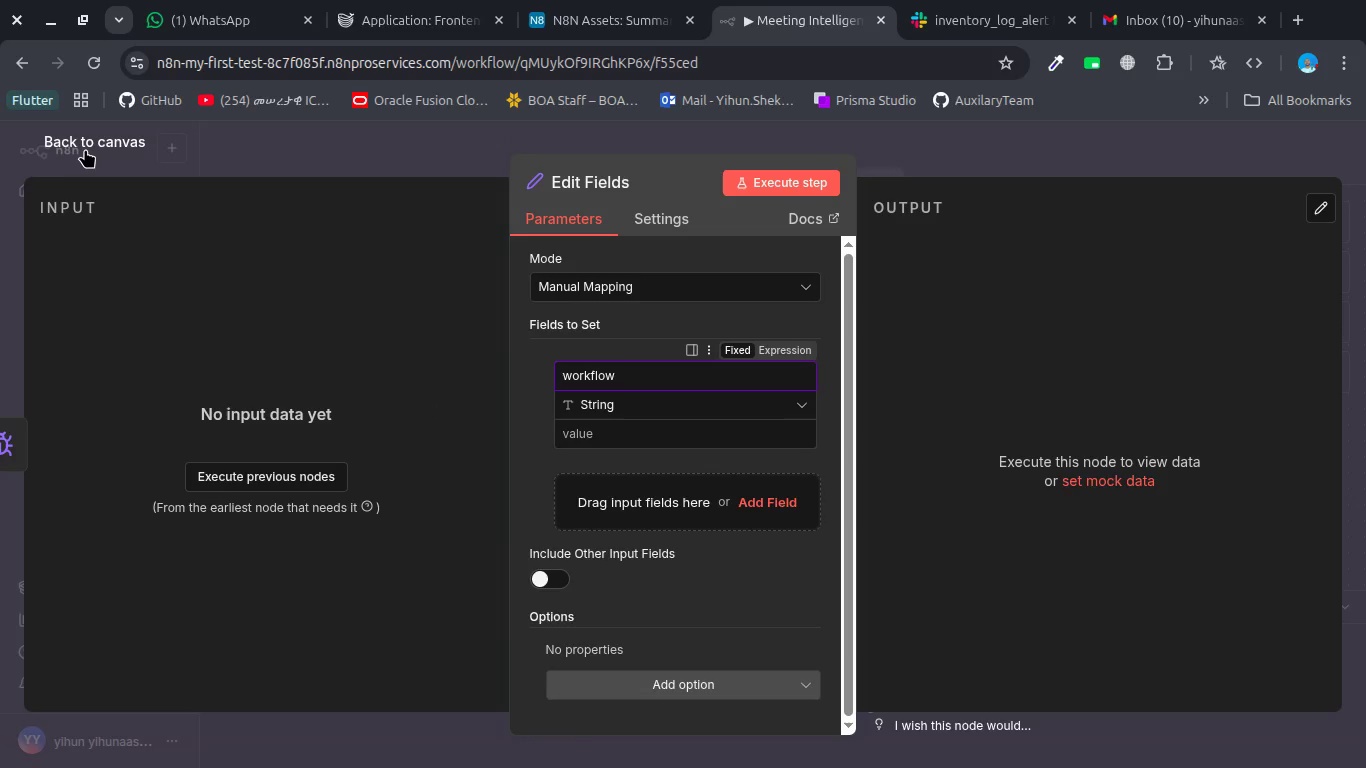 
left_click([85, 149])
 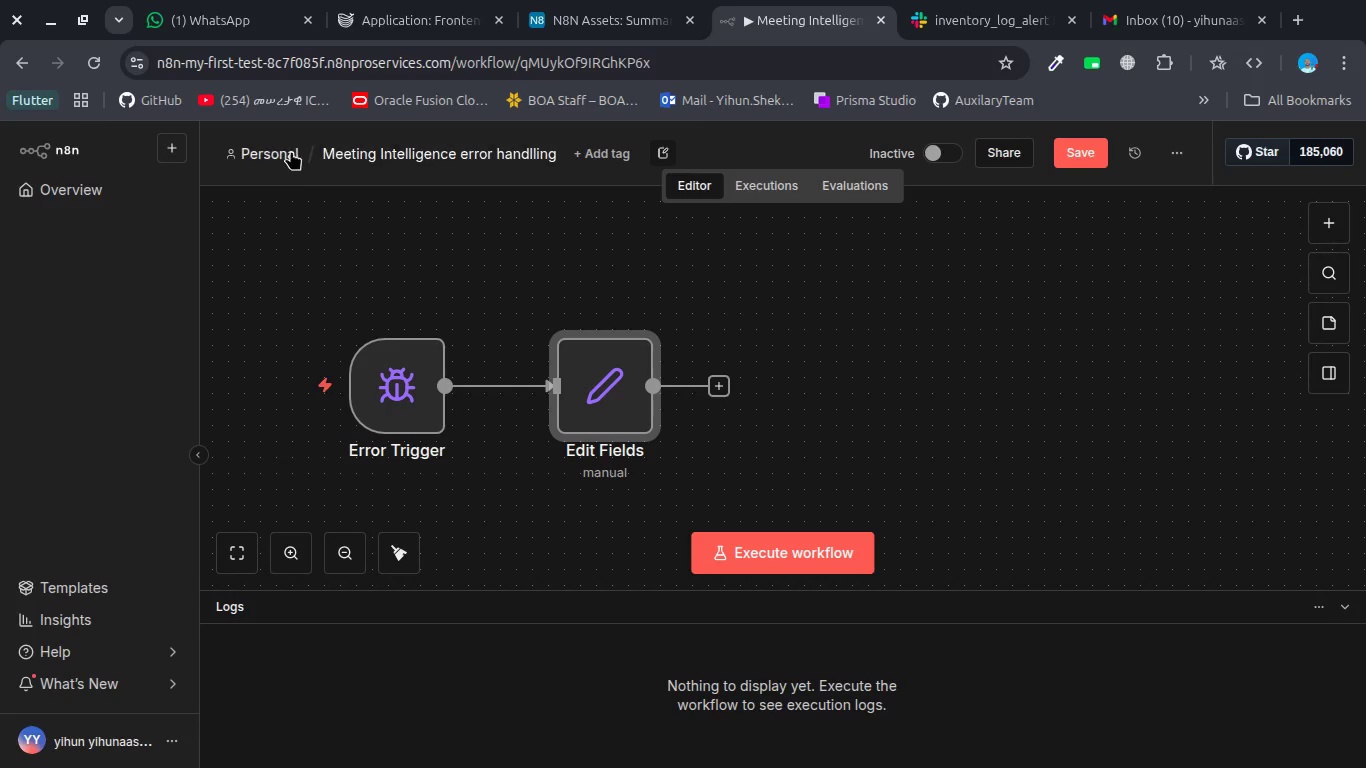 
left_click([281, 152])
 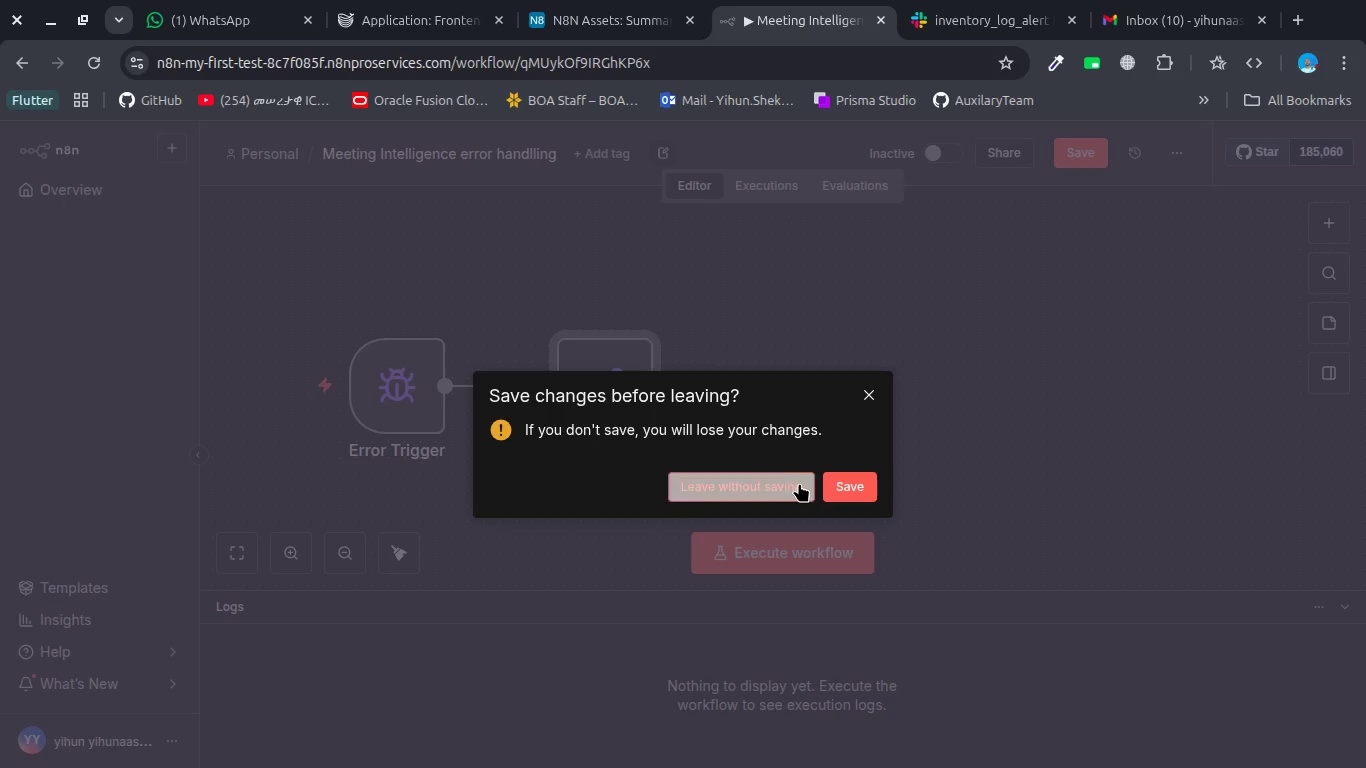 
left_click([798, 484])
 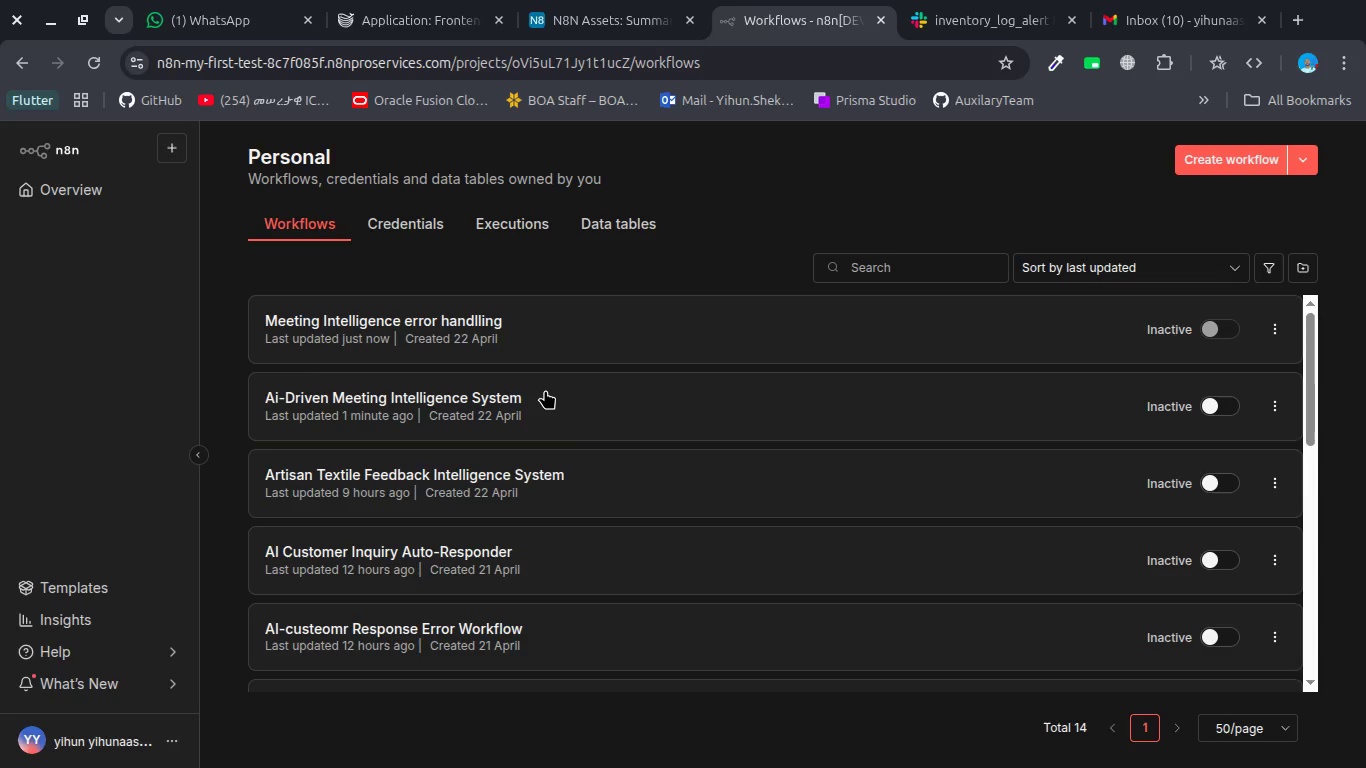 
wait(17.58)
 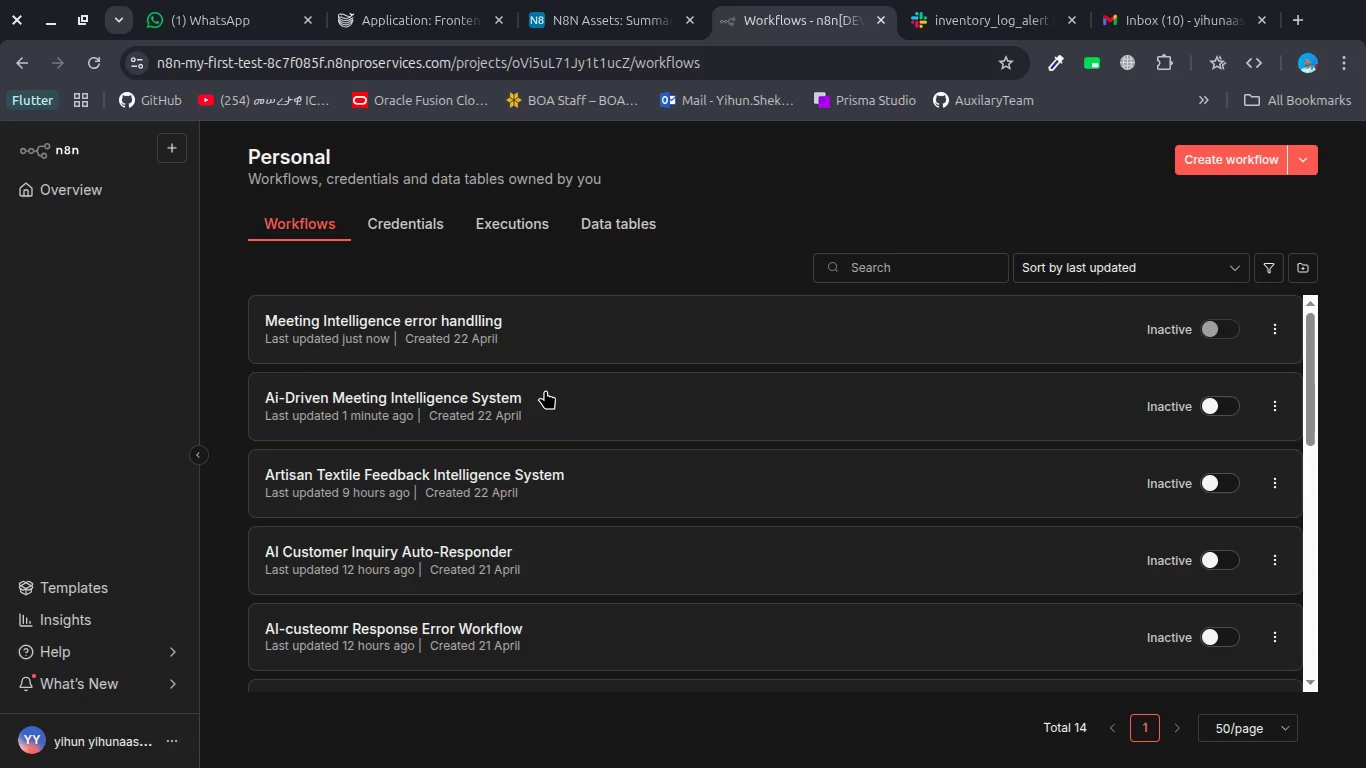 
left_click([627, 27])
 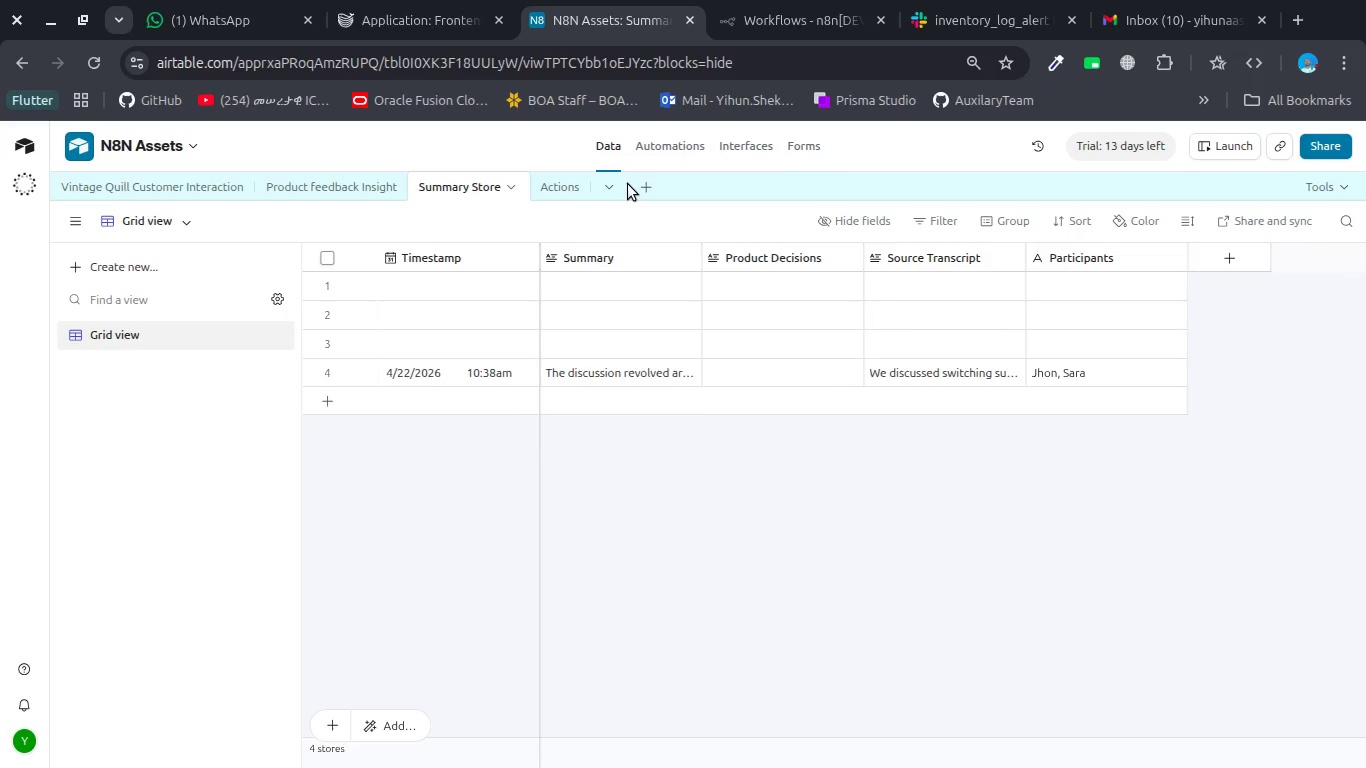 
left_click([653, 187])
 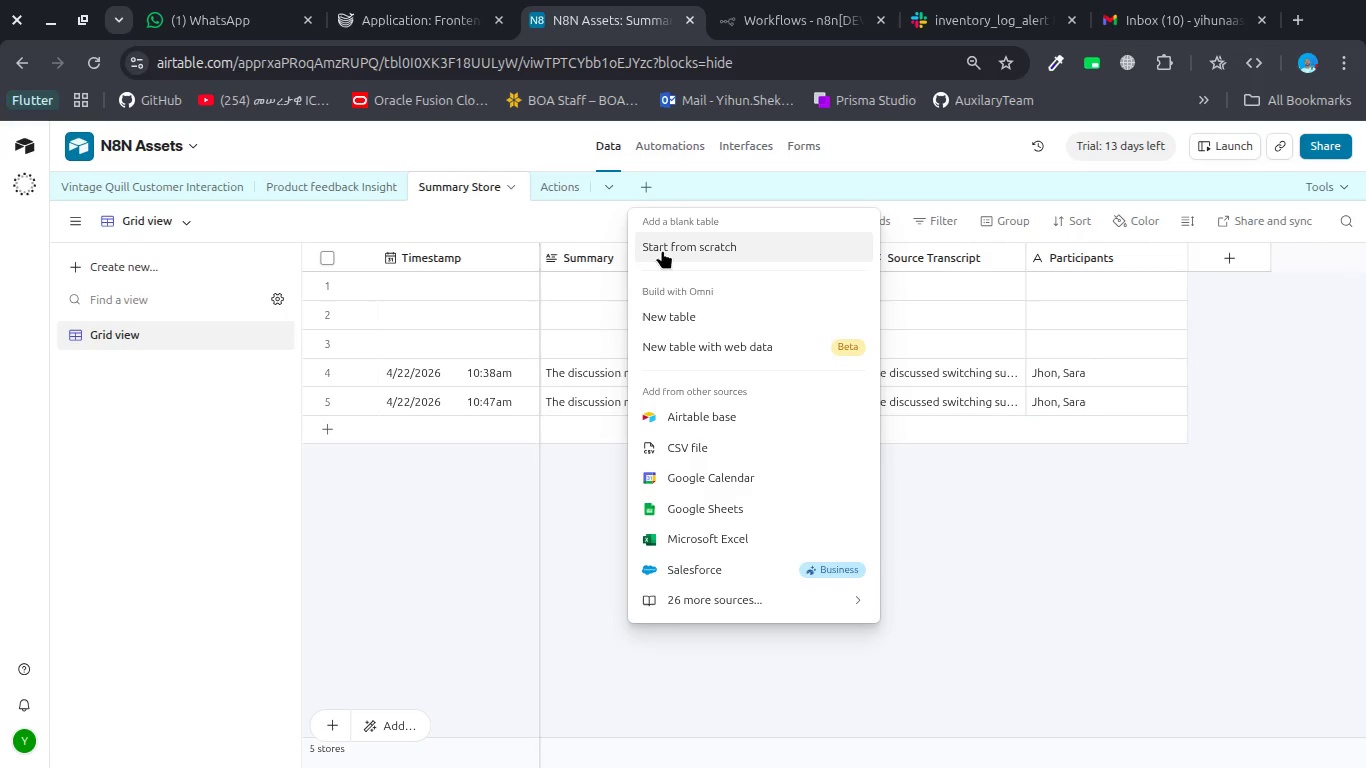 
left_click([662, 250])
 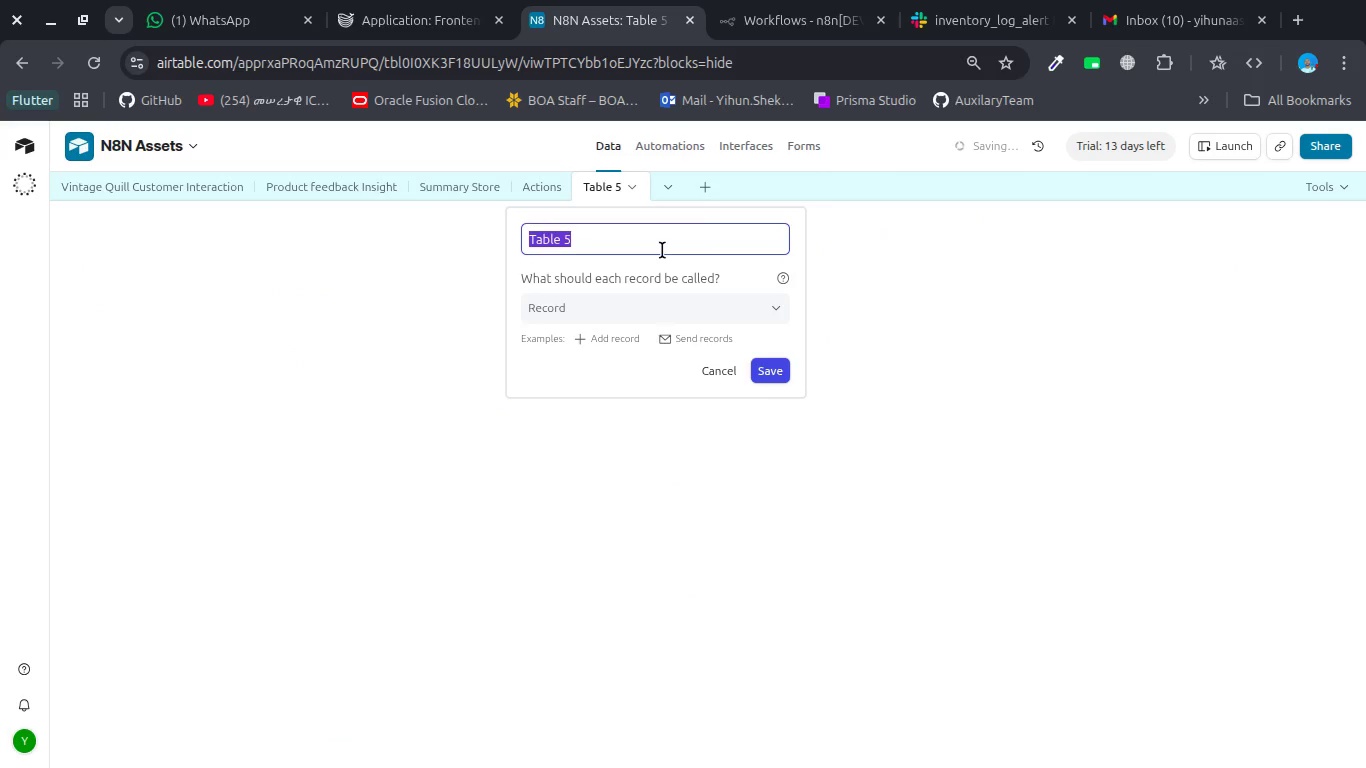 
type(Error Logs)
 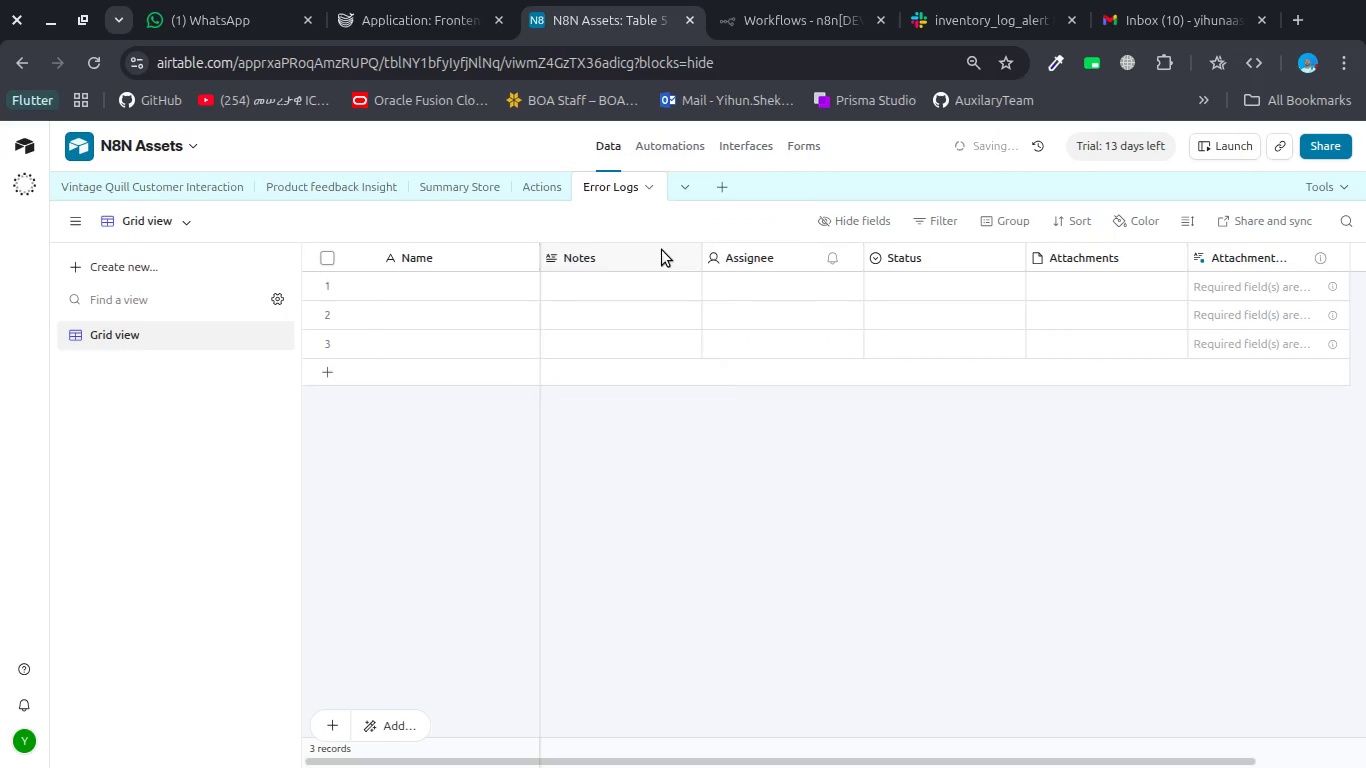 
key(Enter)
 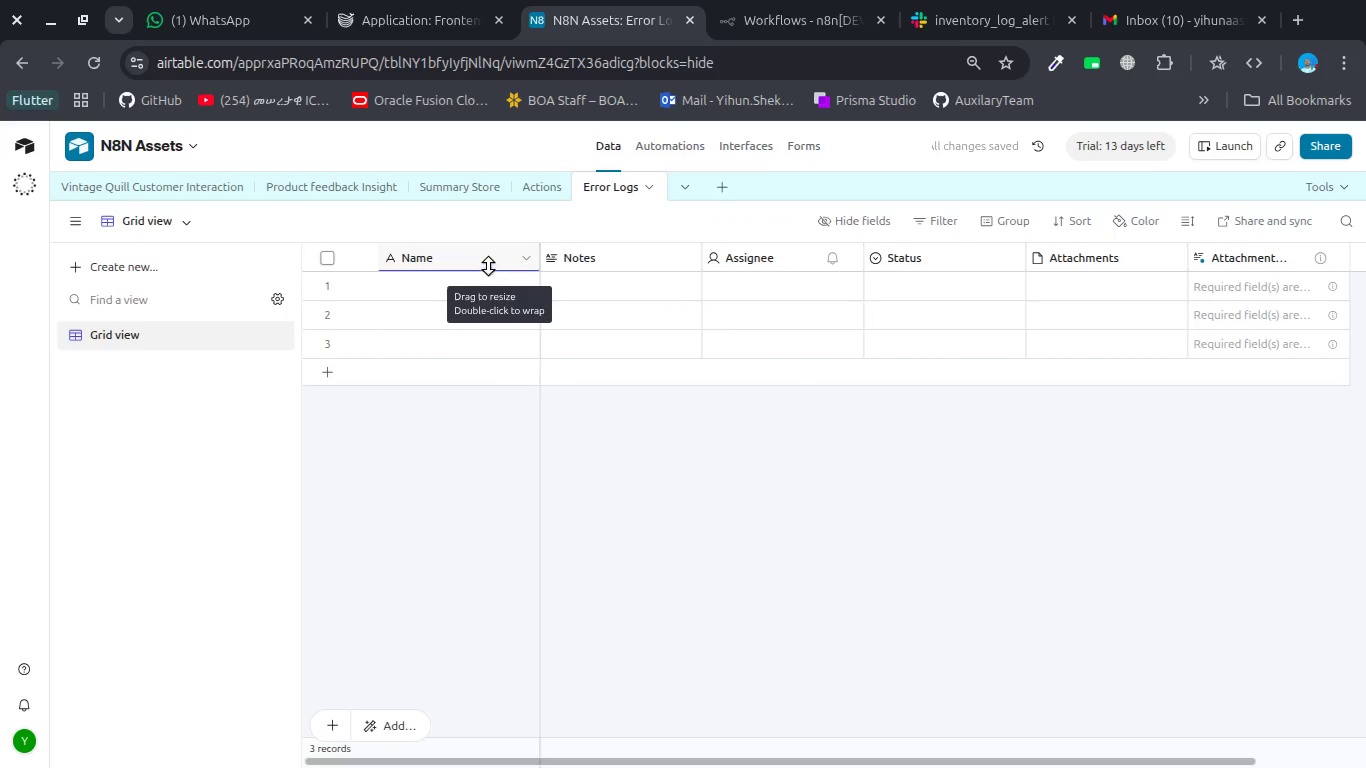 
left_click([487, 259])
 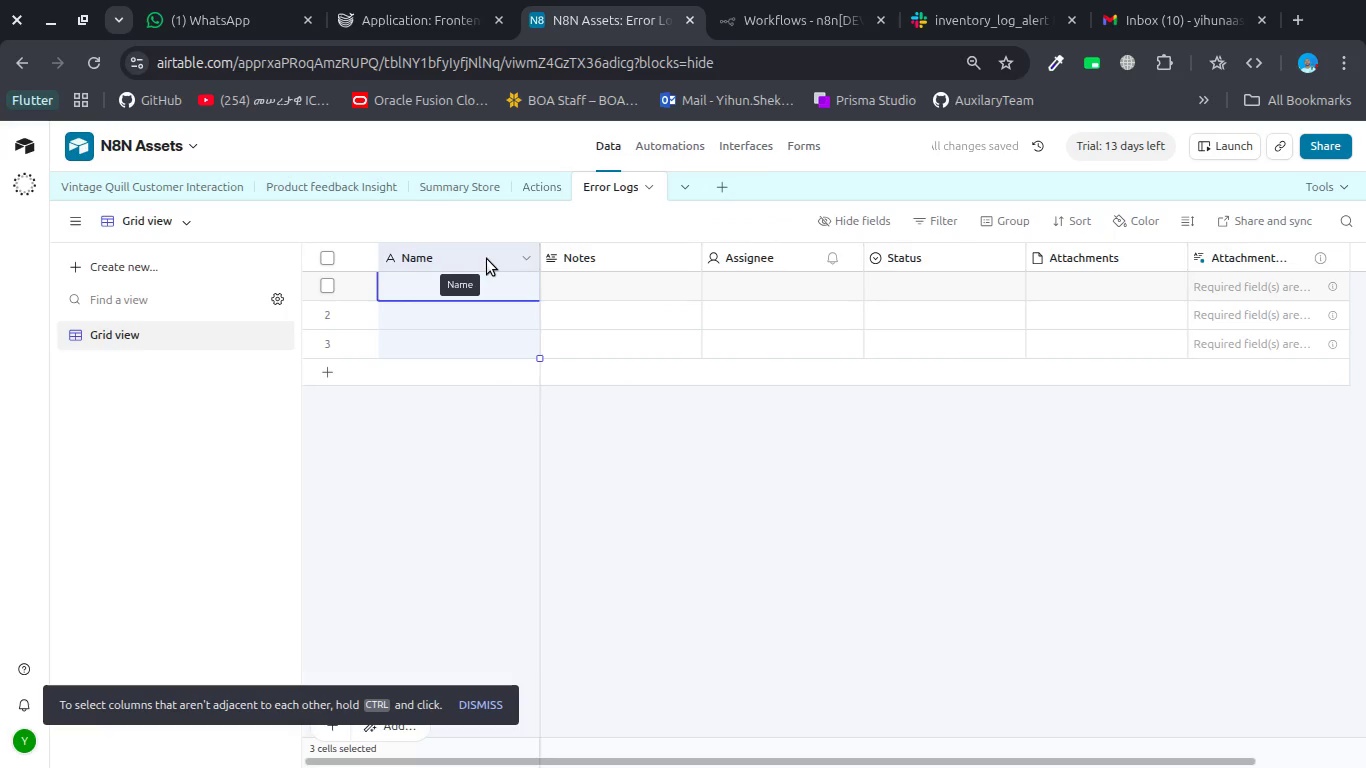 
right_click([487, 259])
 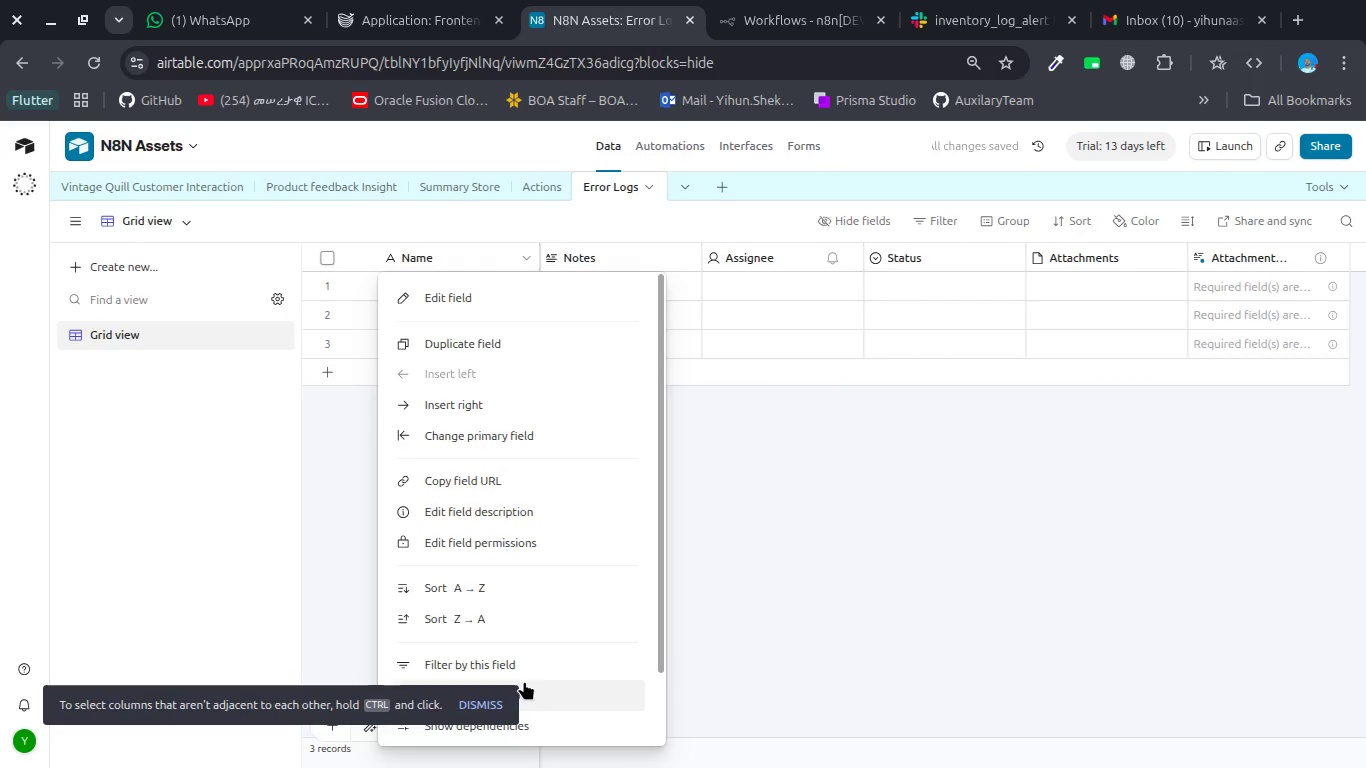 
scroll: coordinate [524, 681], scroll_direction: down, amount: 10.0
 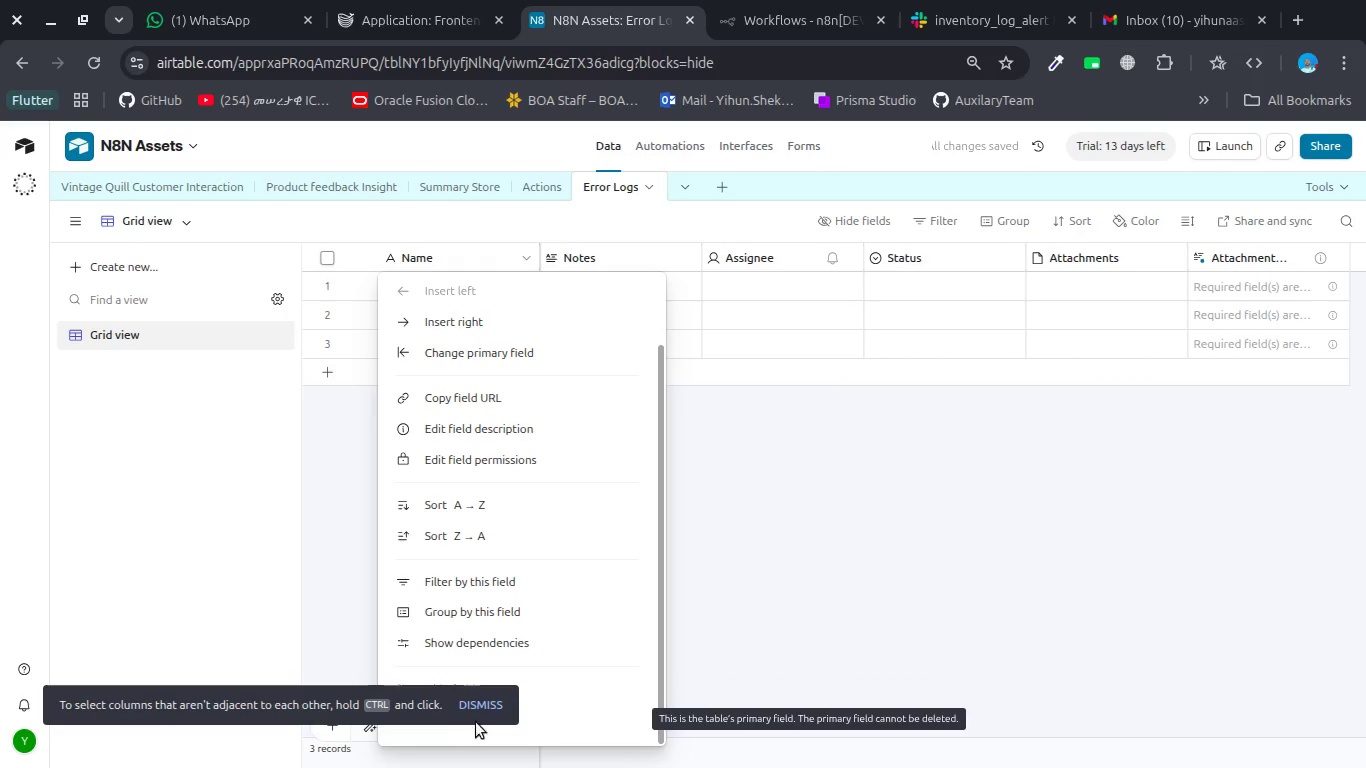 
left_click([475, 707])
 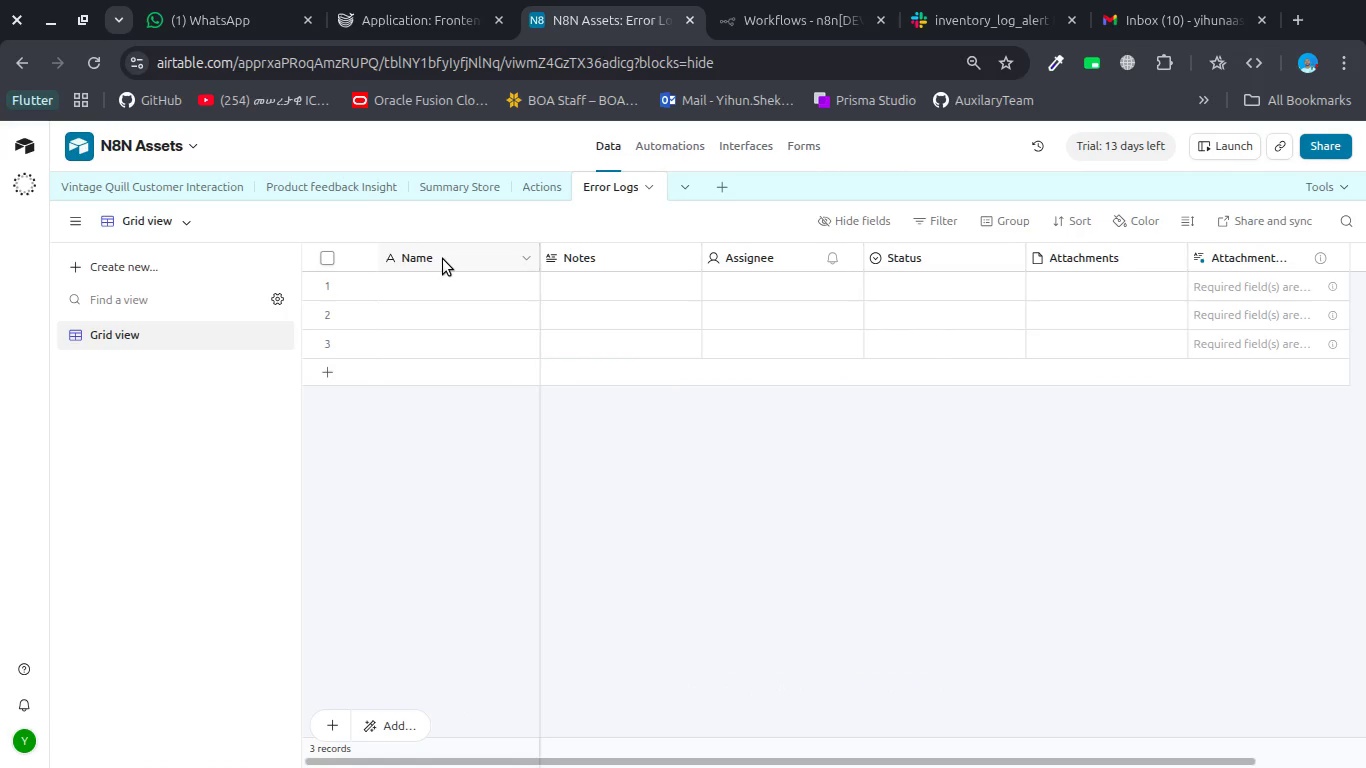 
right_click([443, 259])
 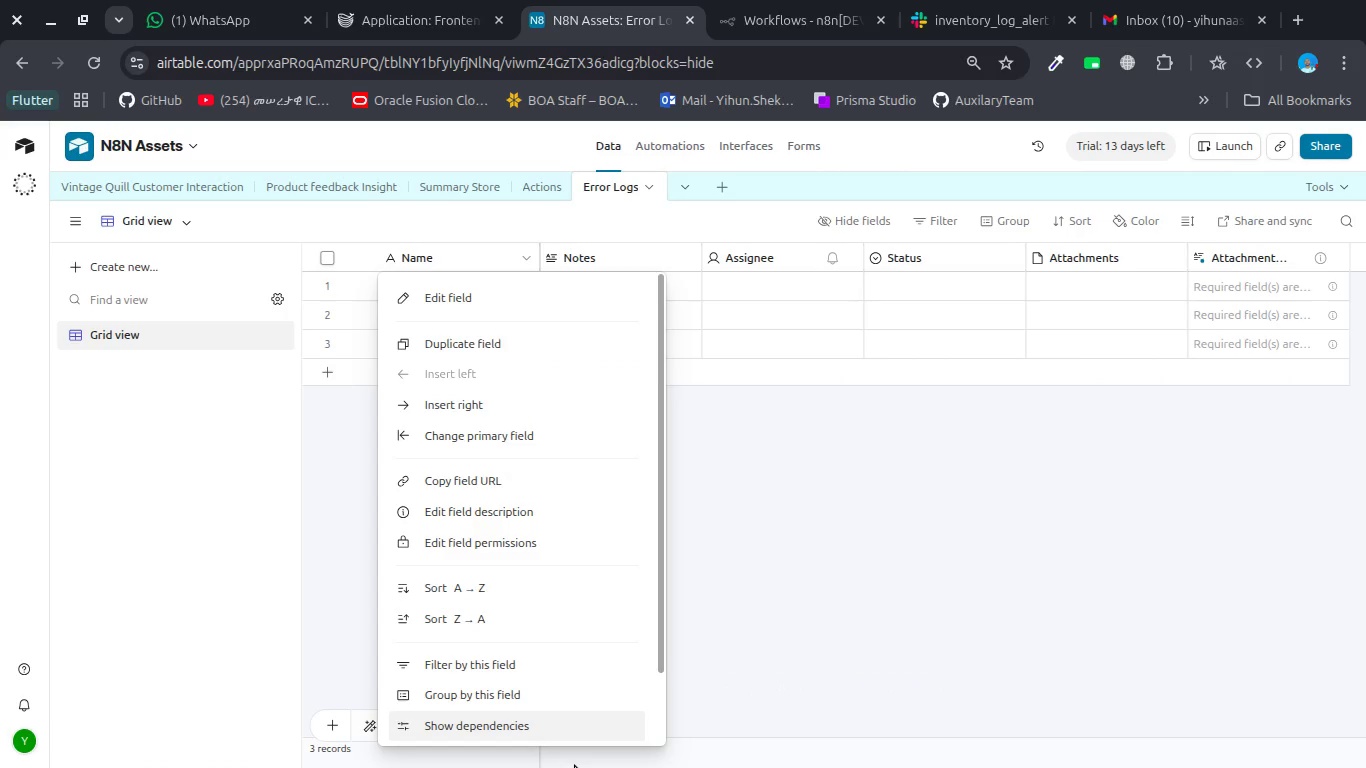 
scroll: coordinate [561, 676], scroll_direction: down, amount: 15.0
 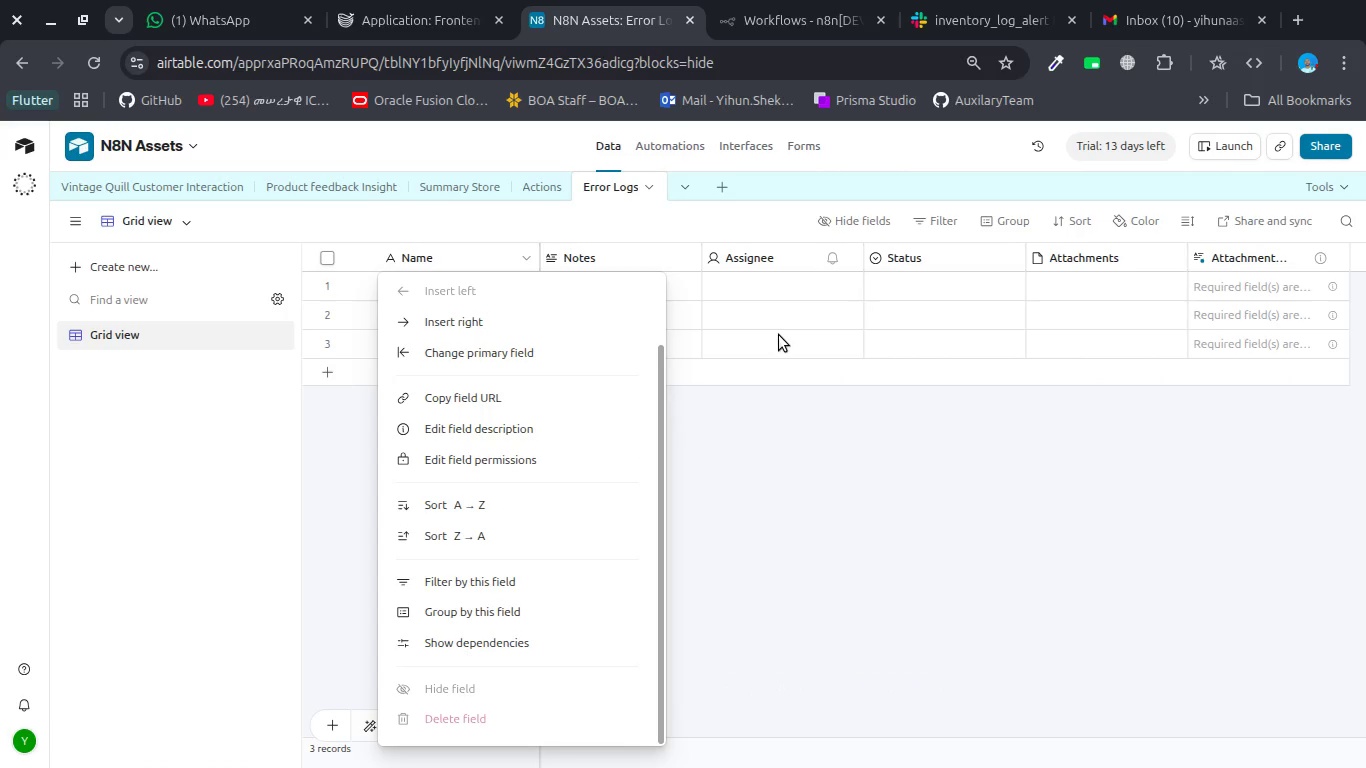 
key(Escape)
 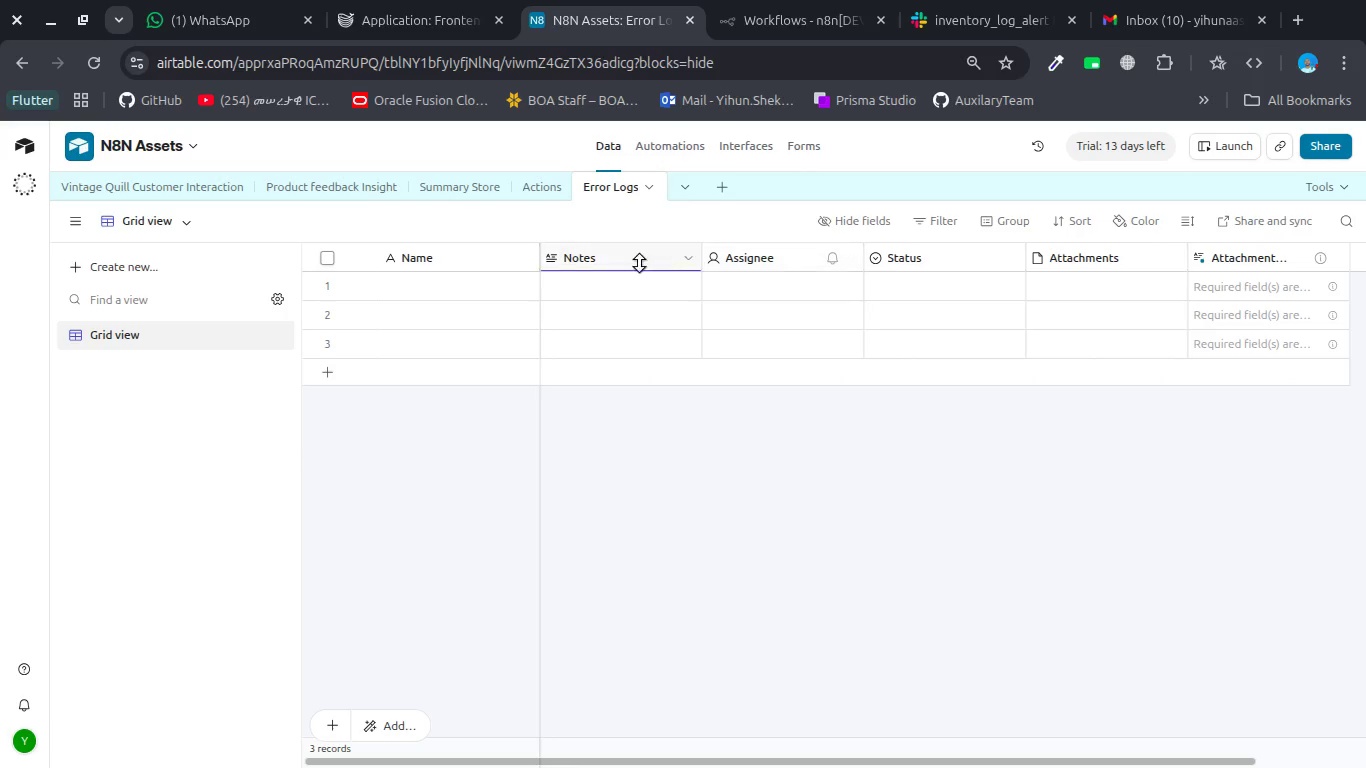 
left_click([633, 260])
 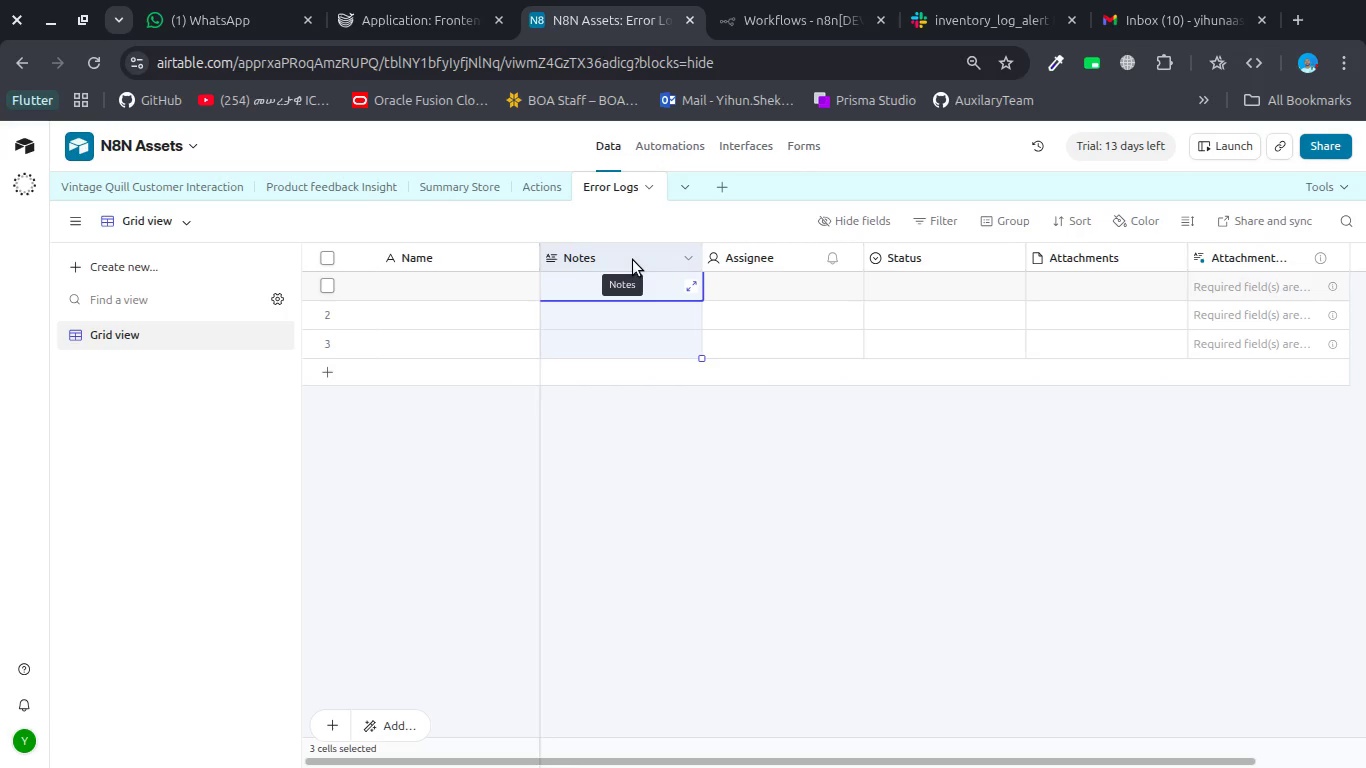 
right_click([633, 260])
 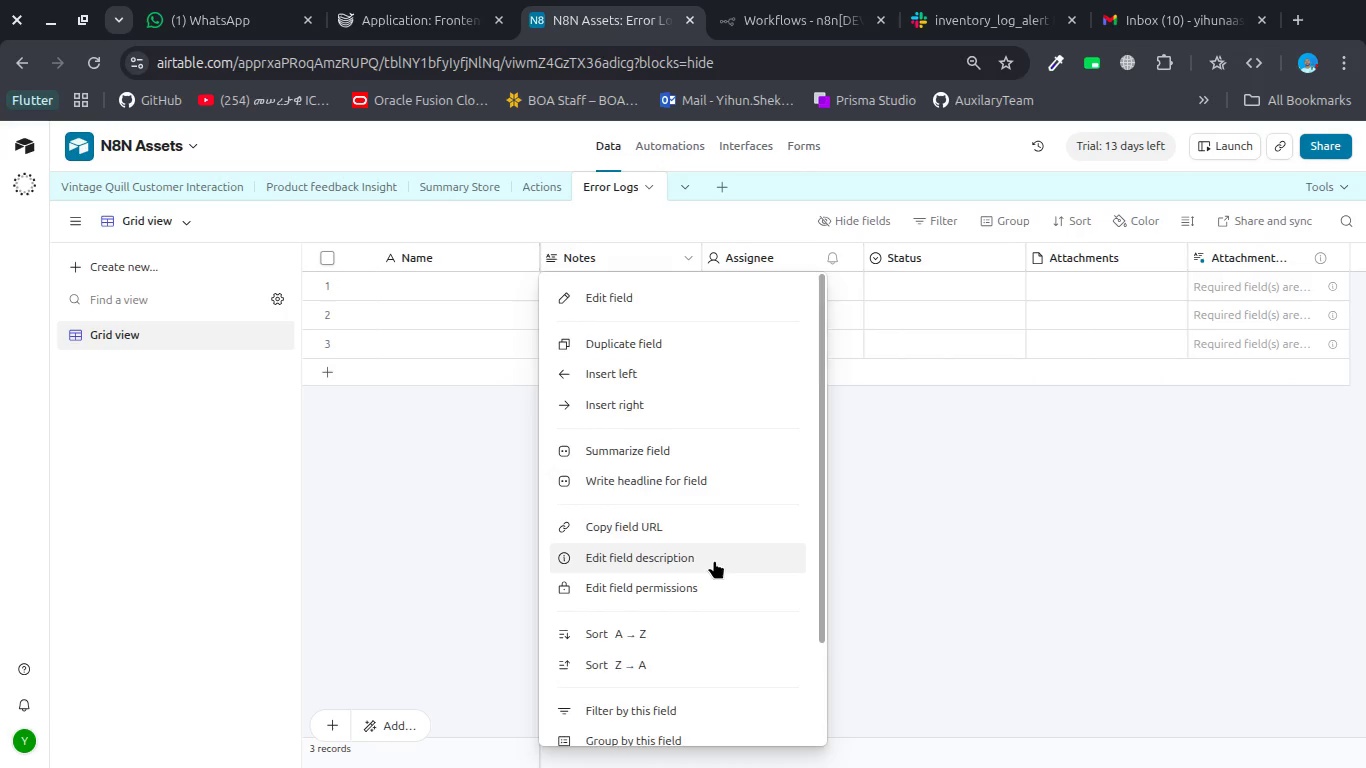 
left_click([622, 721])
 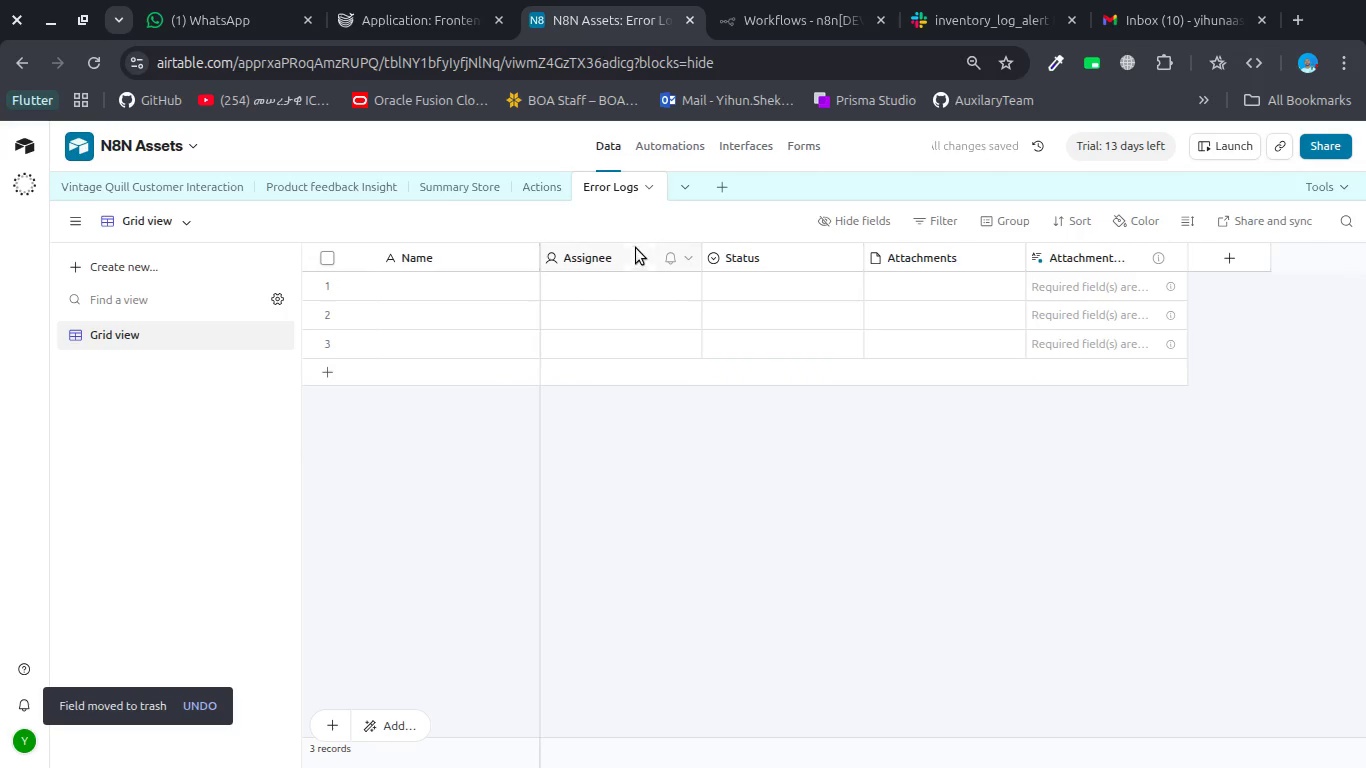 
scroll: coordinate [714, 560], scroll_direction: down, amount: 11.0
 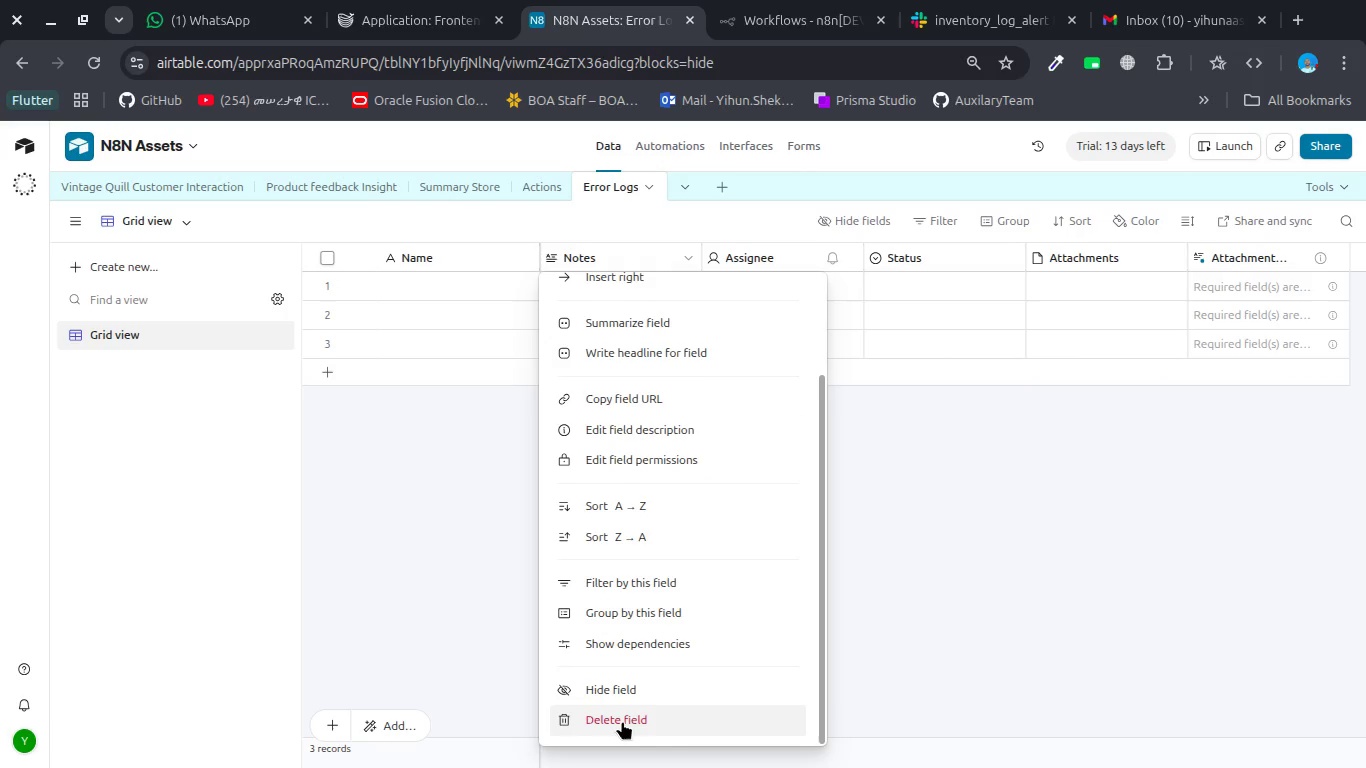 
left_click([627, 255])
 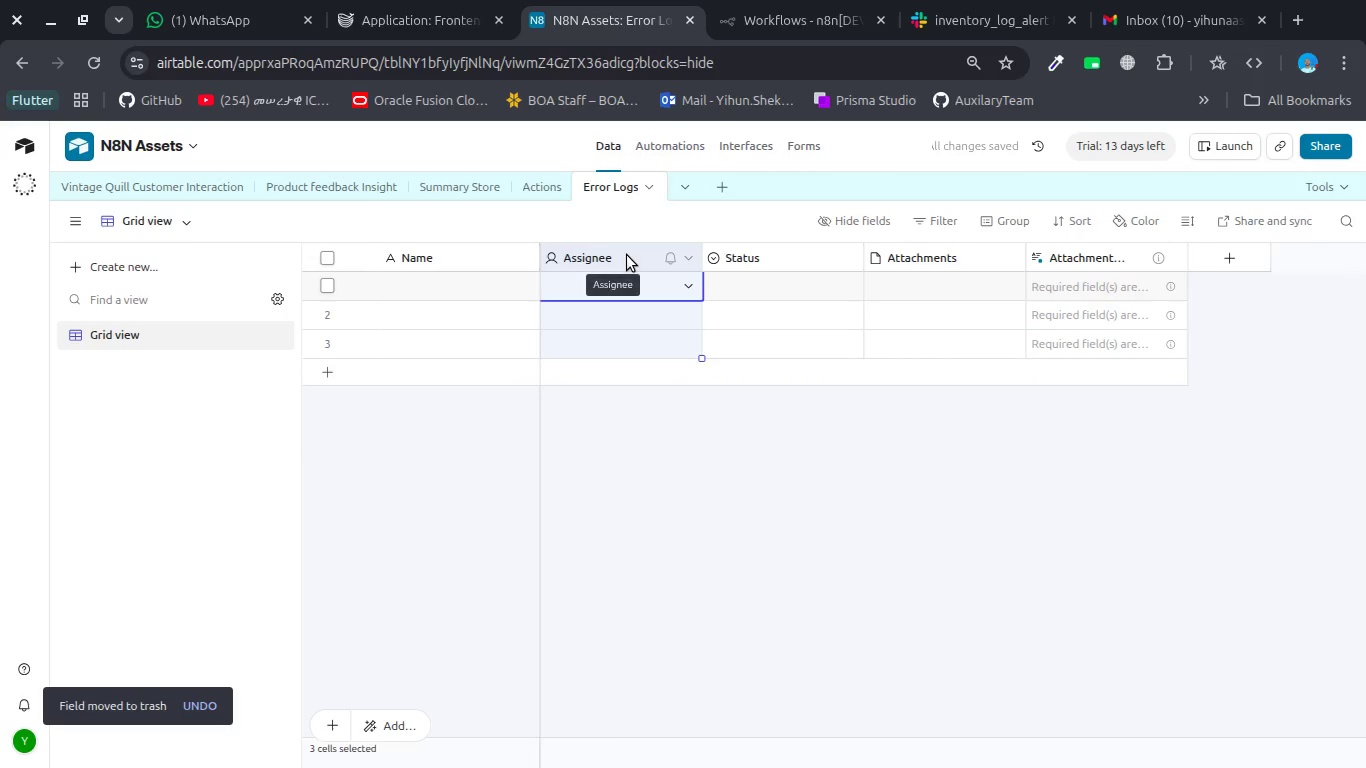 
right_click([627, 255])
 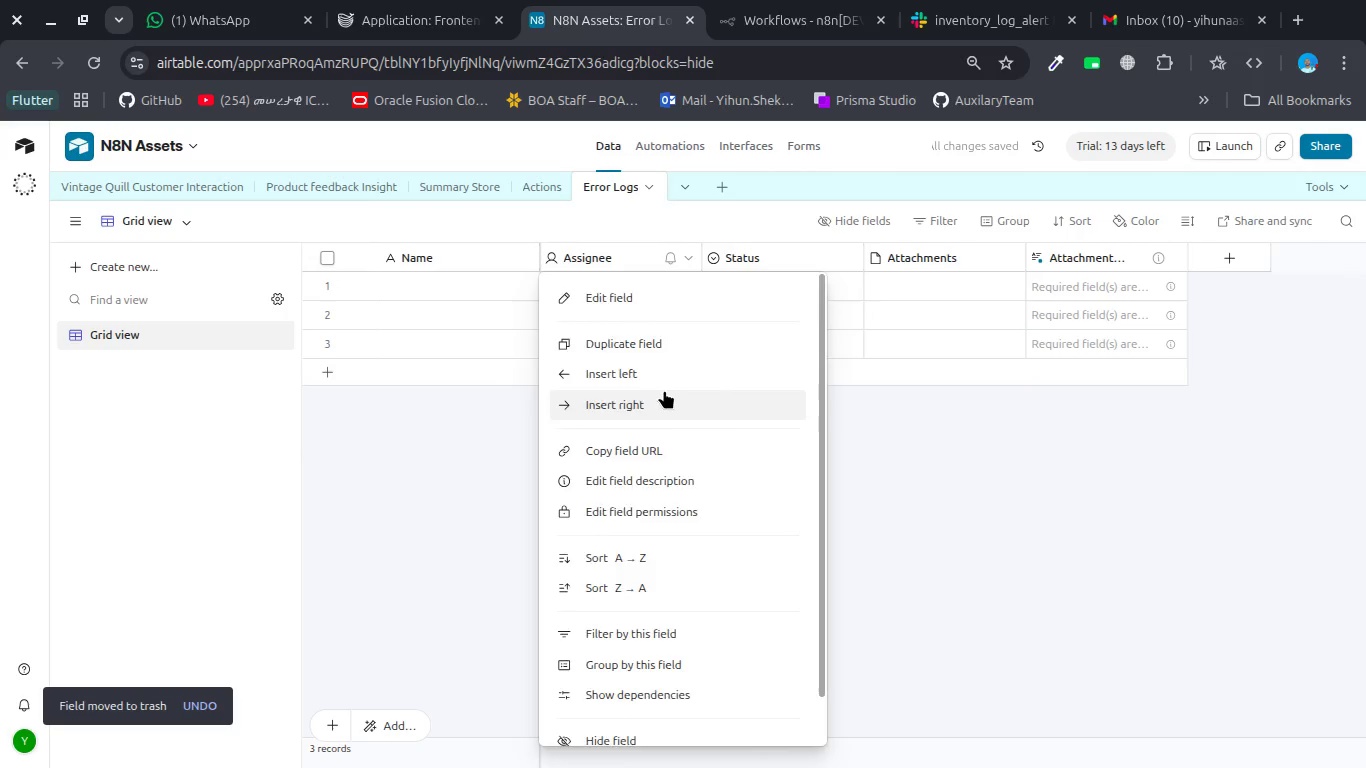 
left_click([615, 729])
 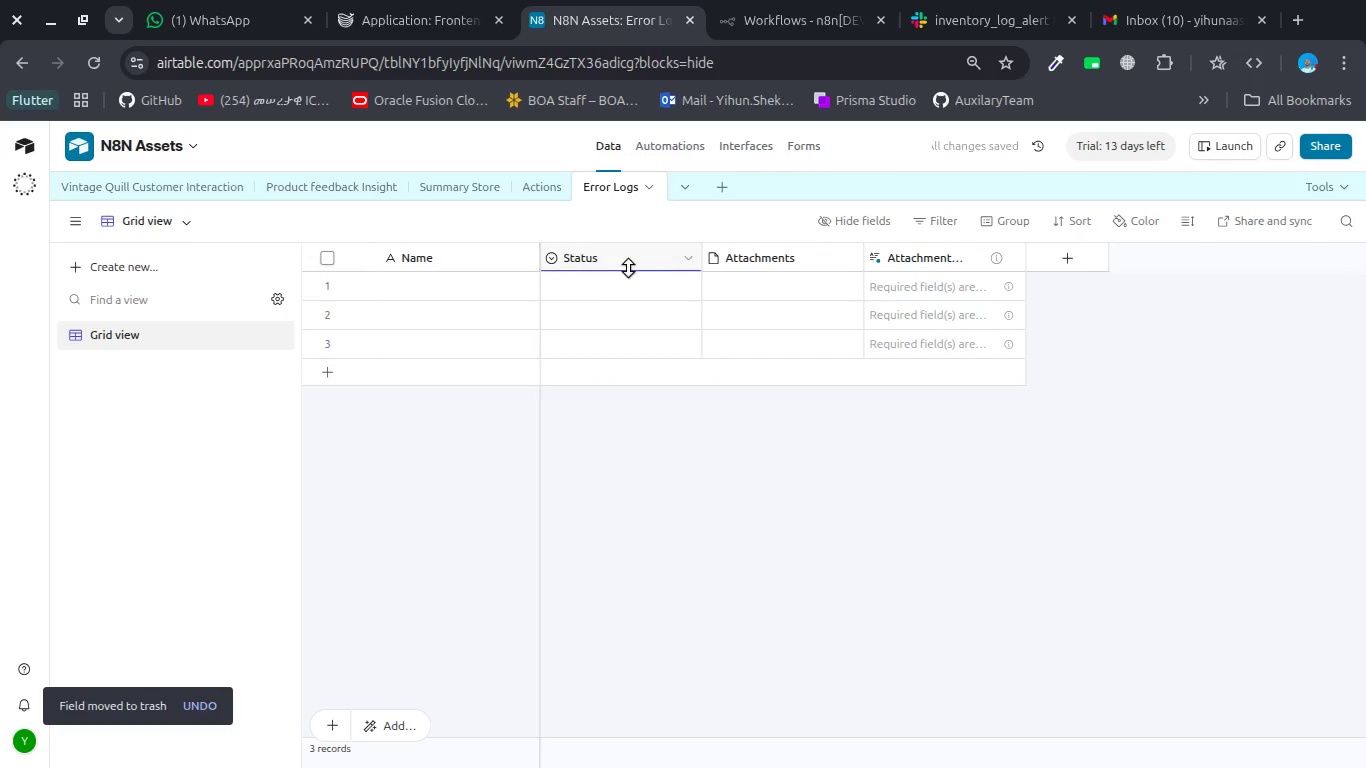 
scroll: coordinate [664, 390], scroll_direction: down, amount: 15.0
 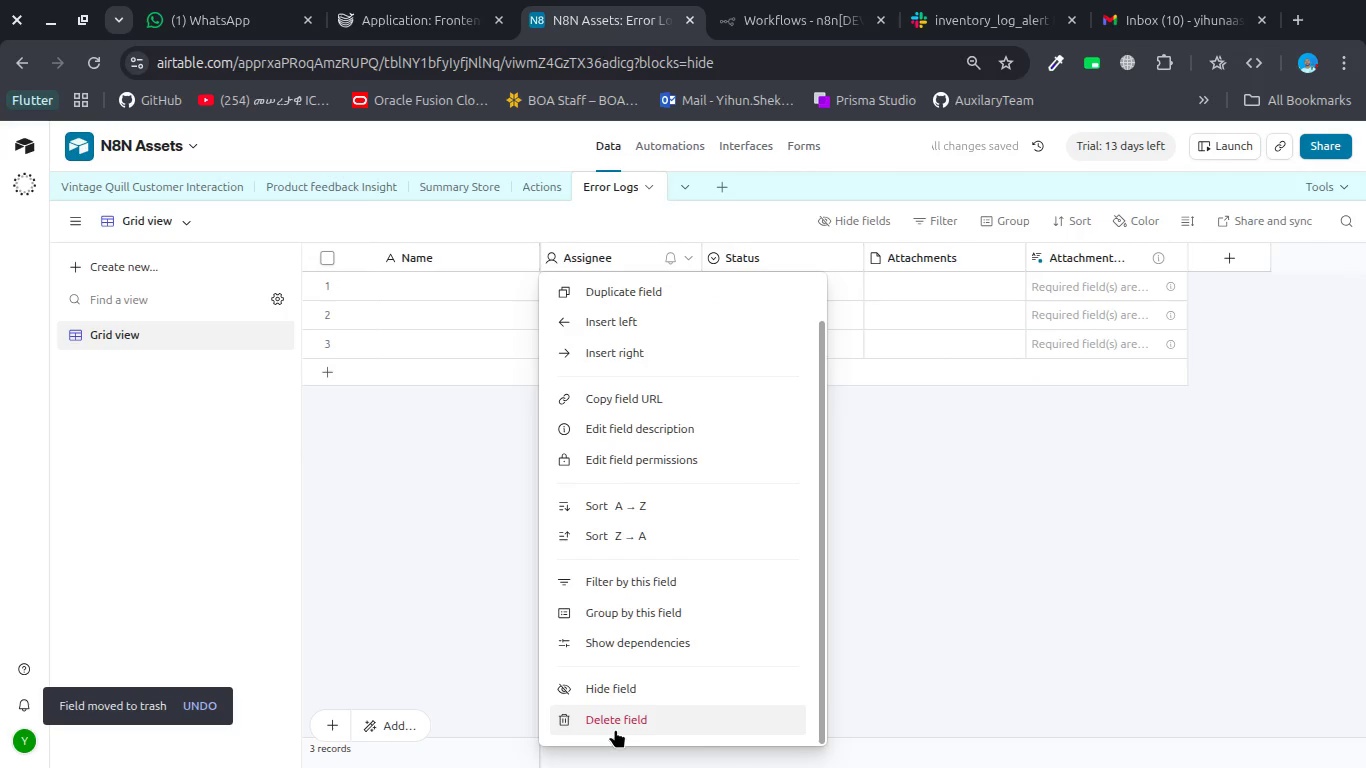 
left_click([625, 267])
 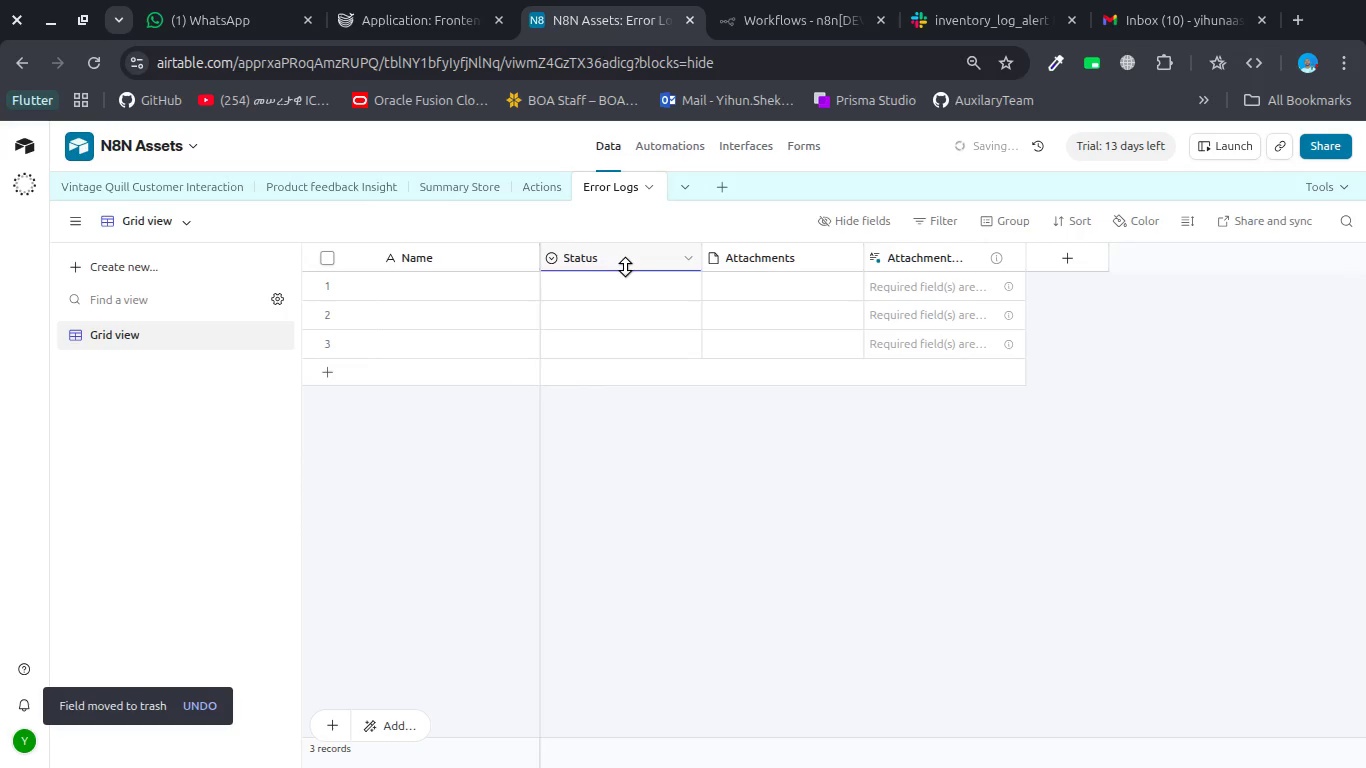 
right_click([625, 267])
 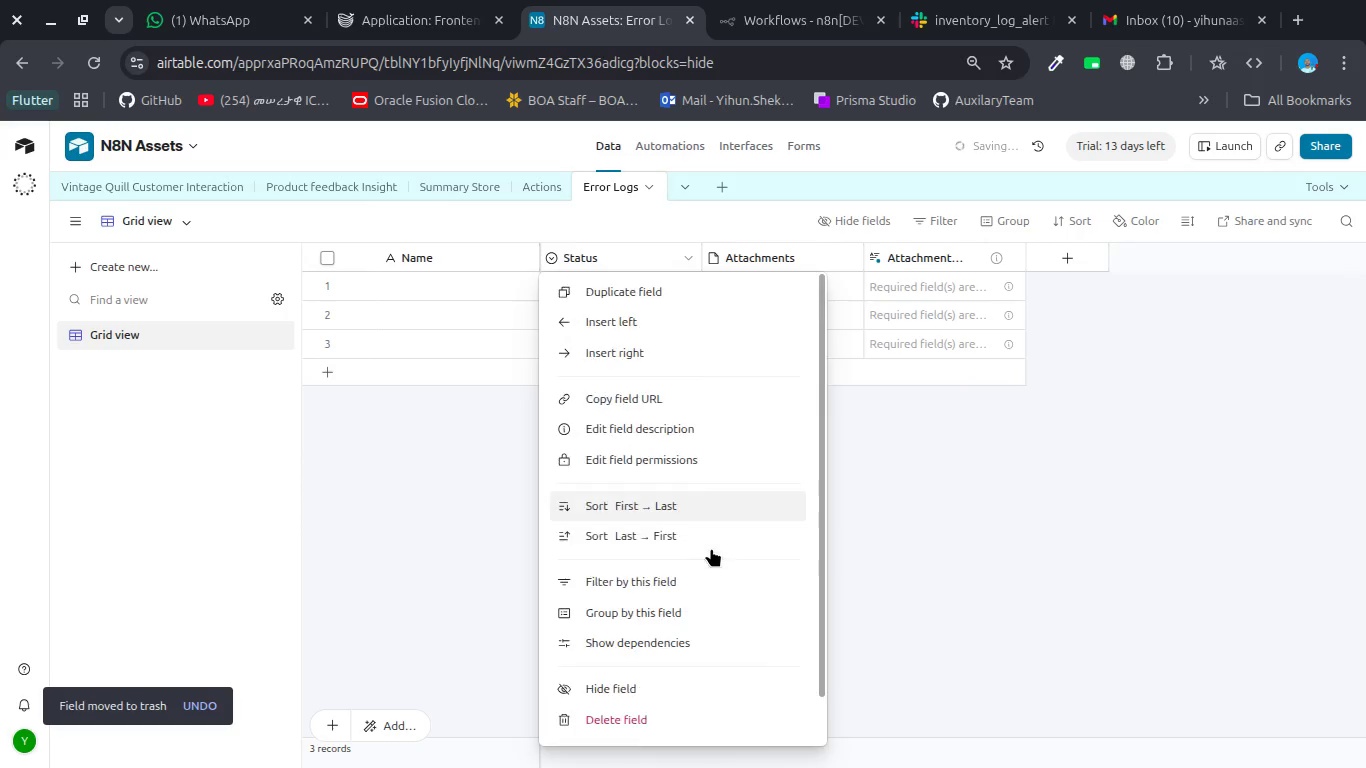 
left_click([634, 719])
 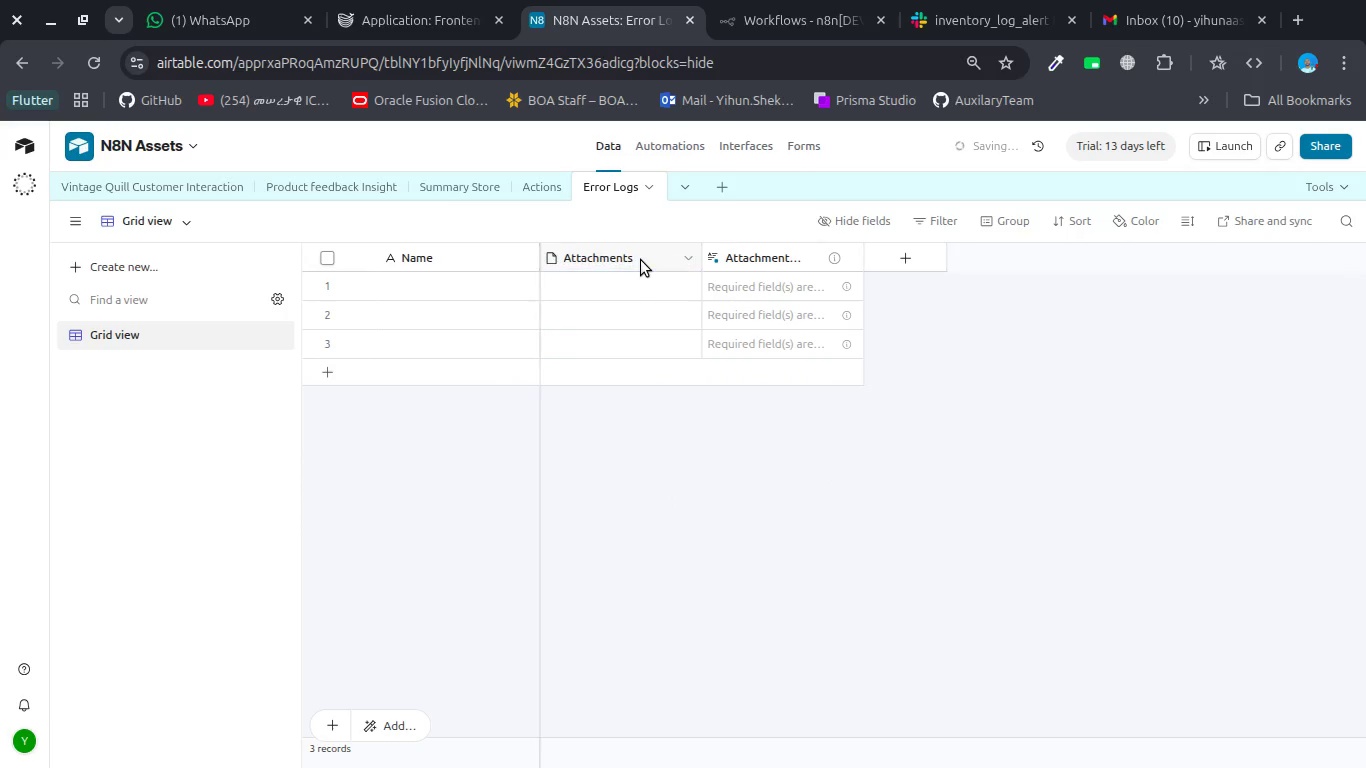 
scroll: coordinate [711, 548], scroll_direction: down, amount: 13.0
 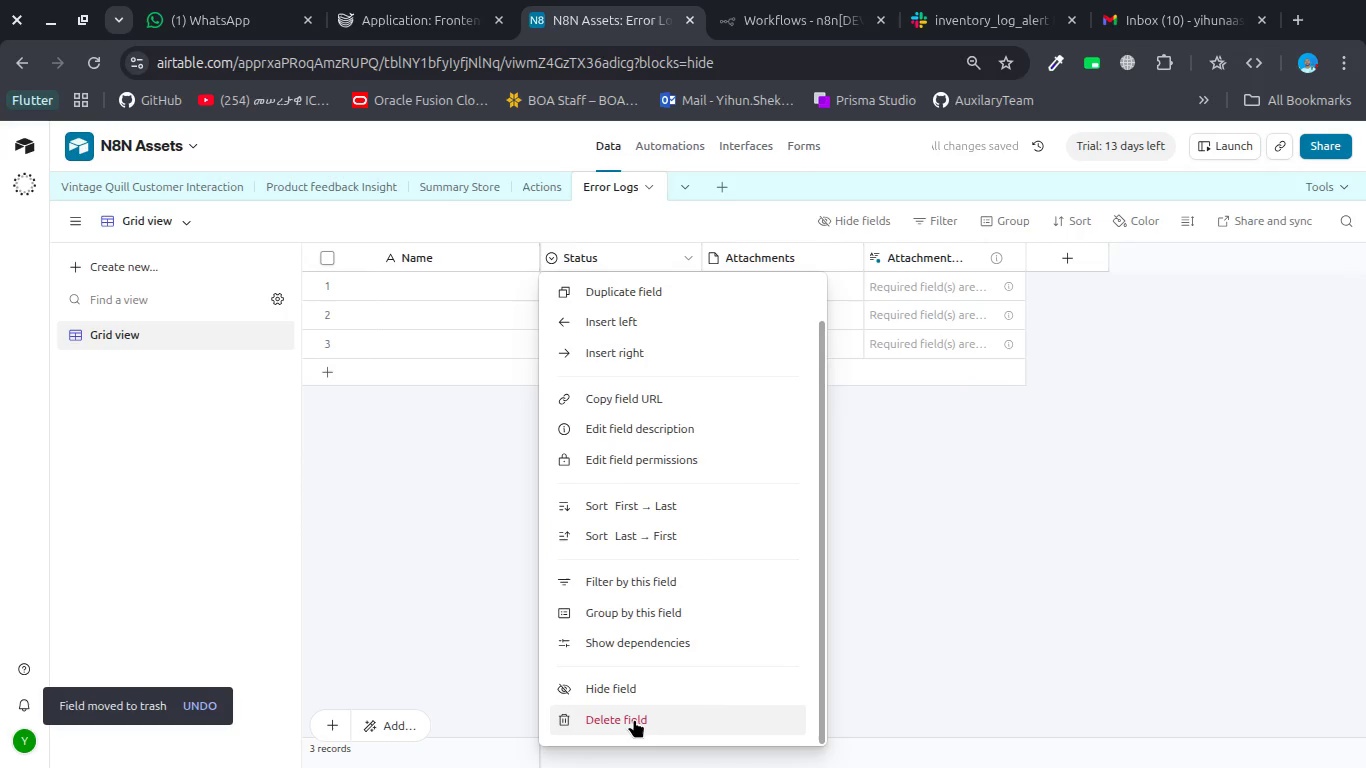 
left_click([641, 260])
 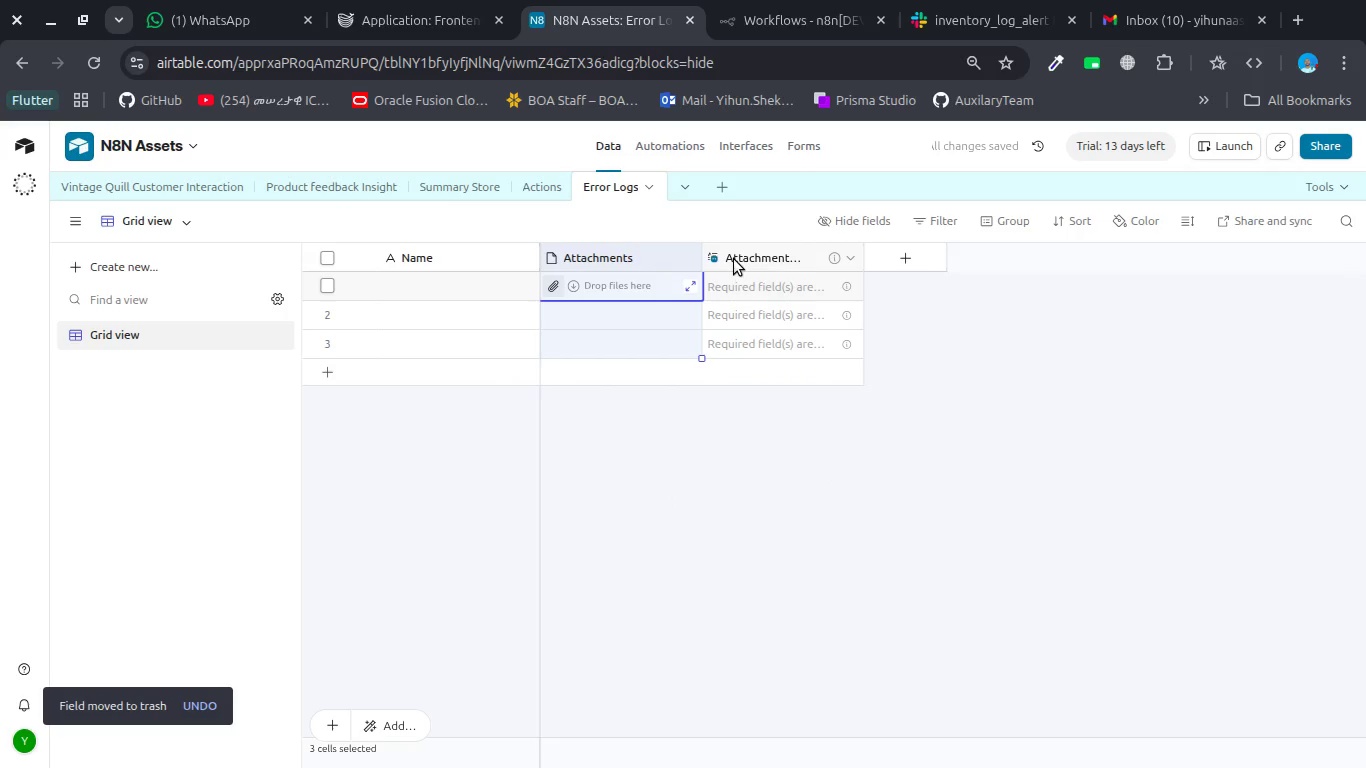 
left_click([734, 259])
 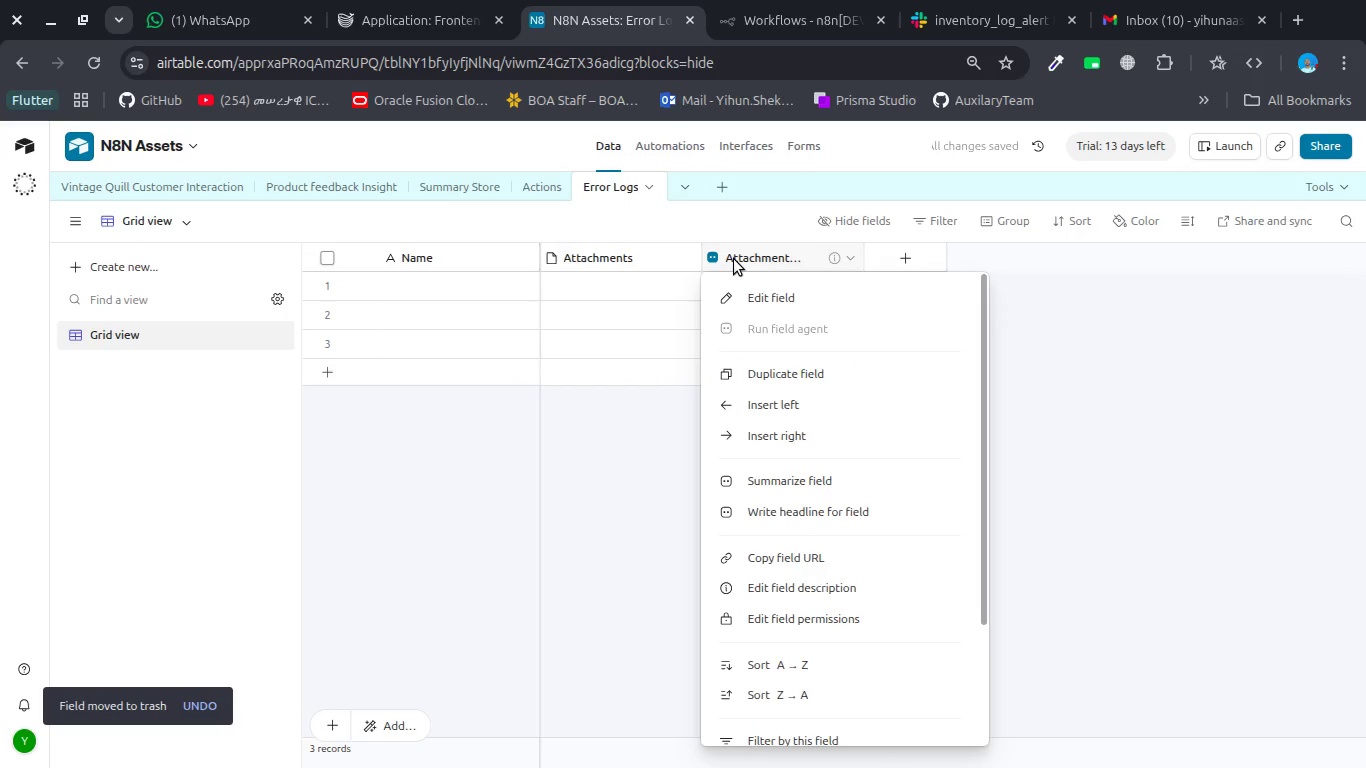 
right_click([734, 259])
 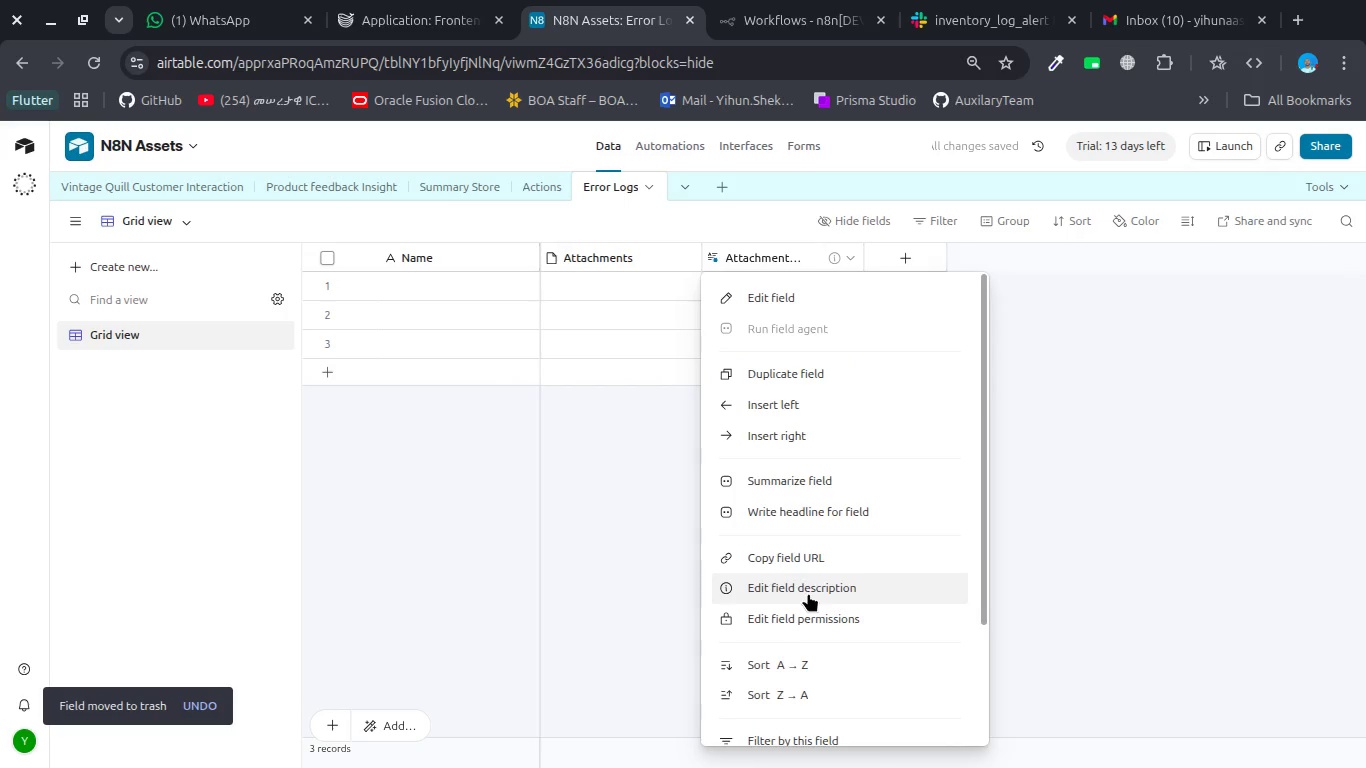 
left_click([793, 715])
 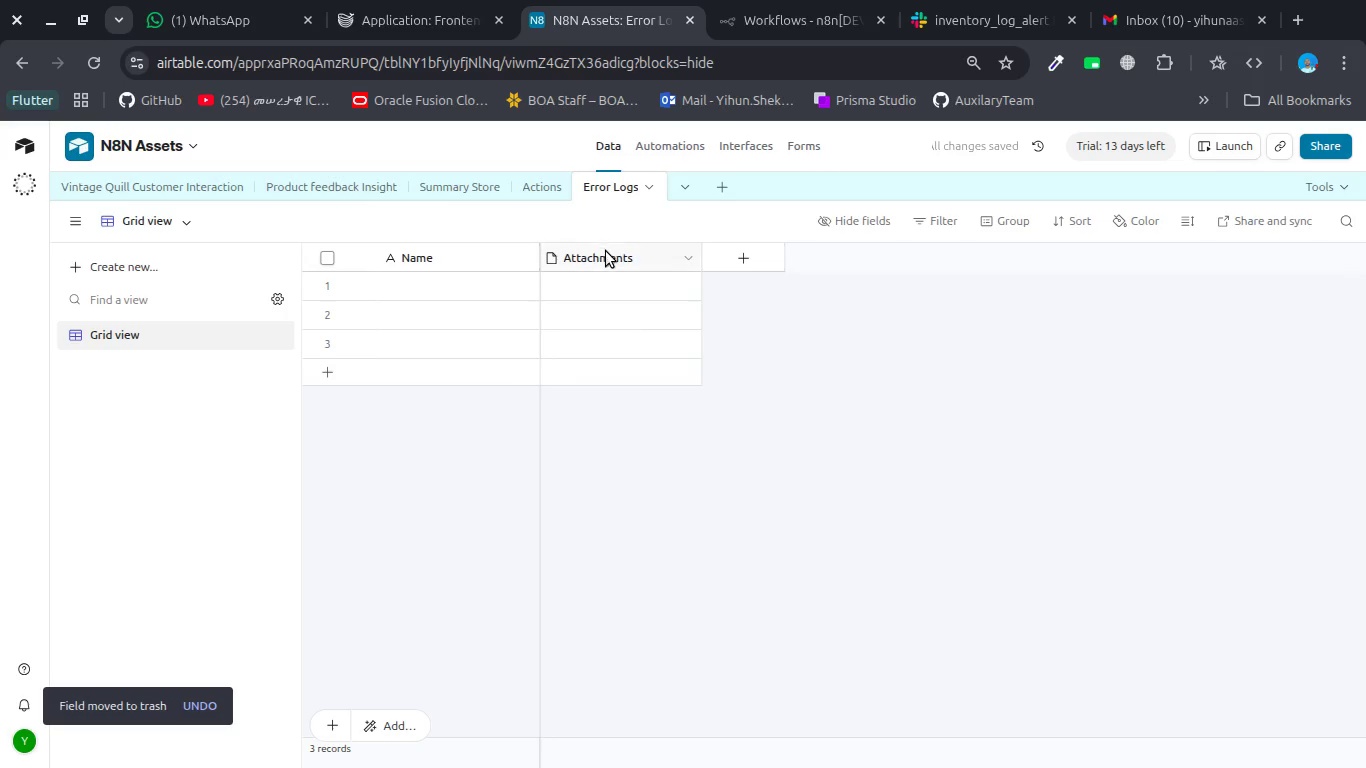 
scroll: coordinate [808, 593], scroll_direction: down, amount: 12.0
 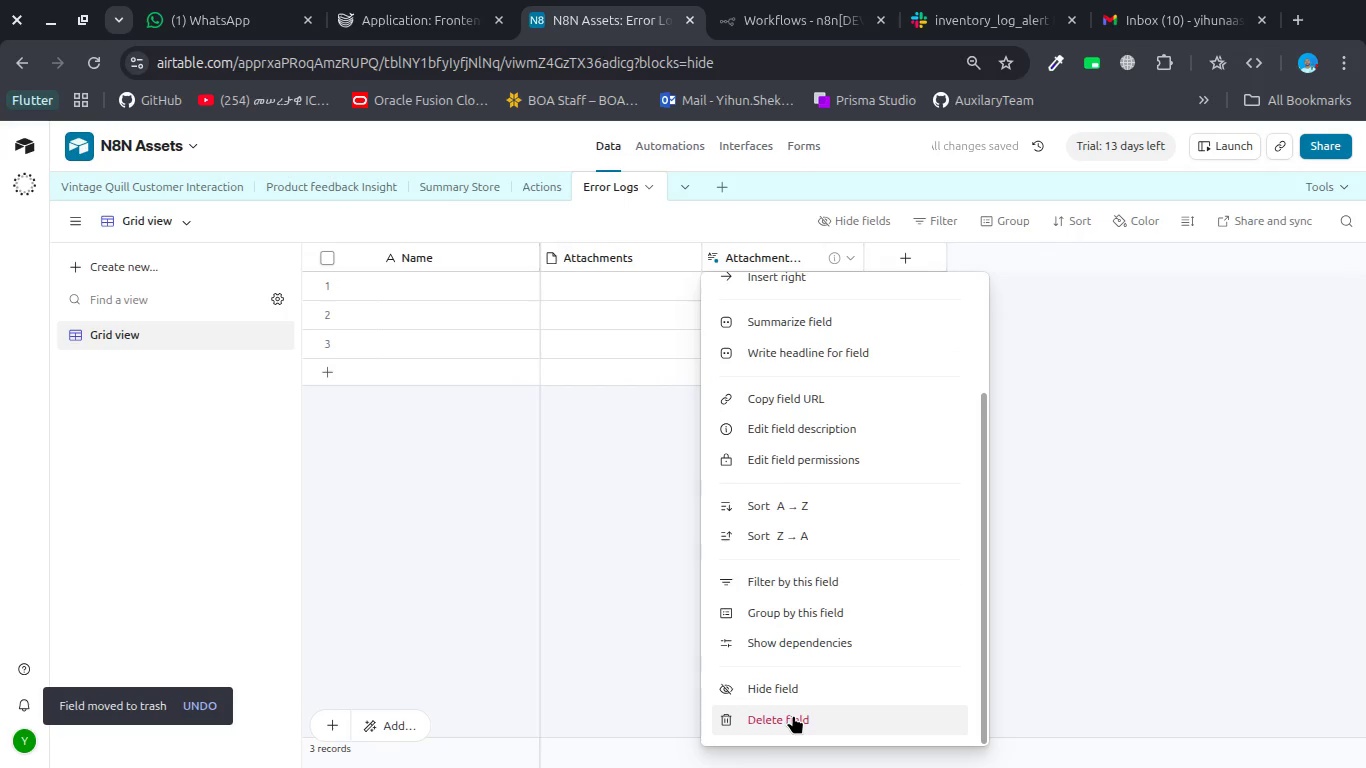 
left_click([605, 256])
 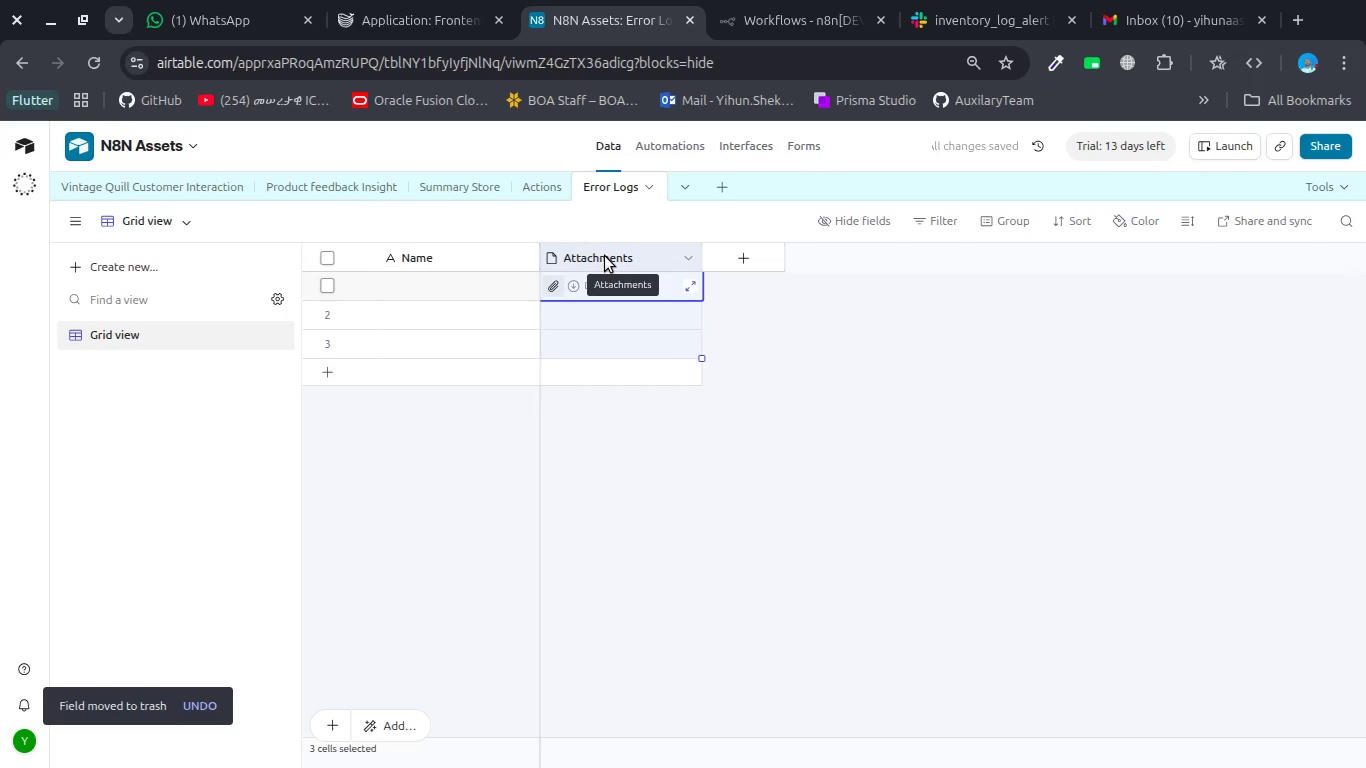 
key(Delete)
 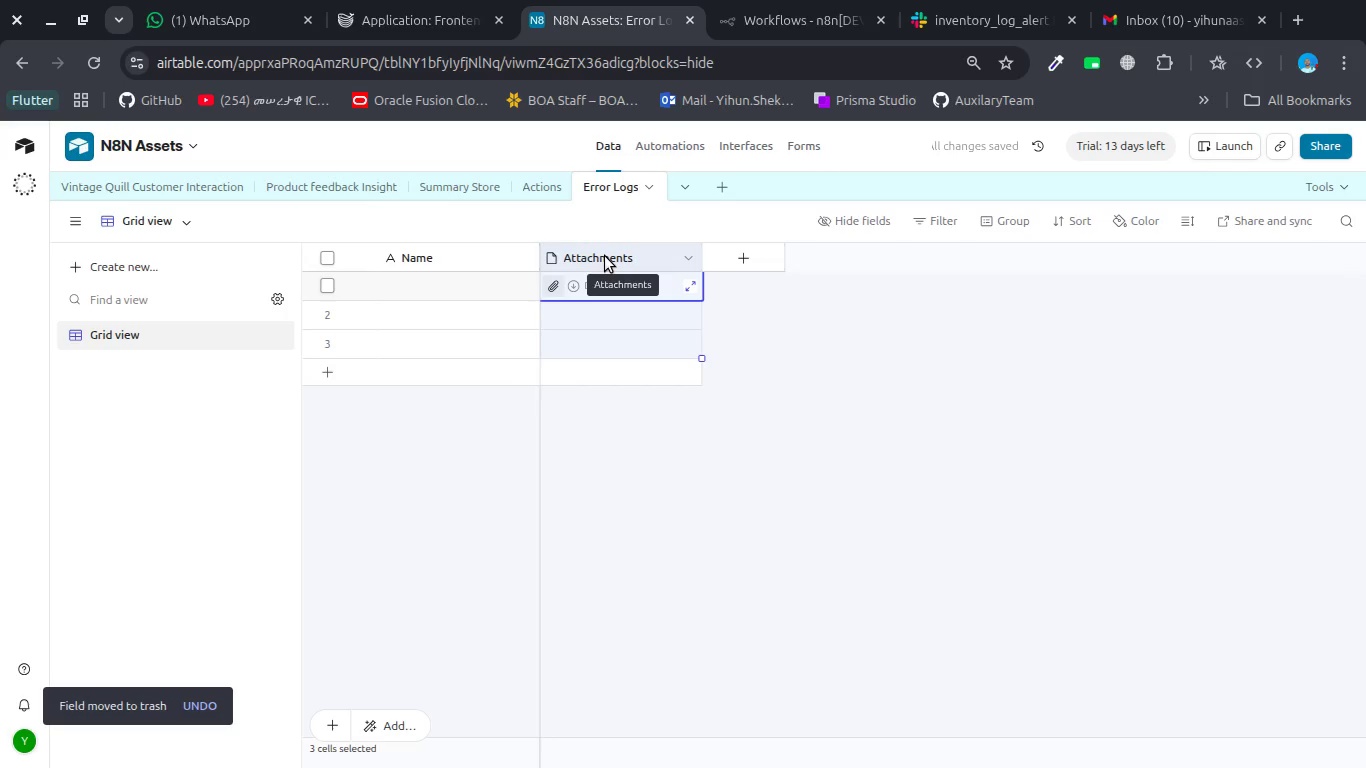 
right_click([605, 256])
 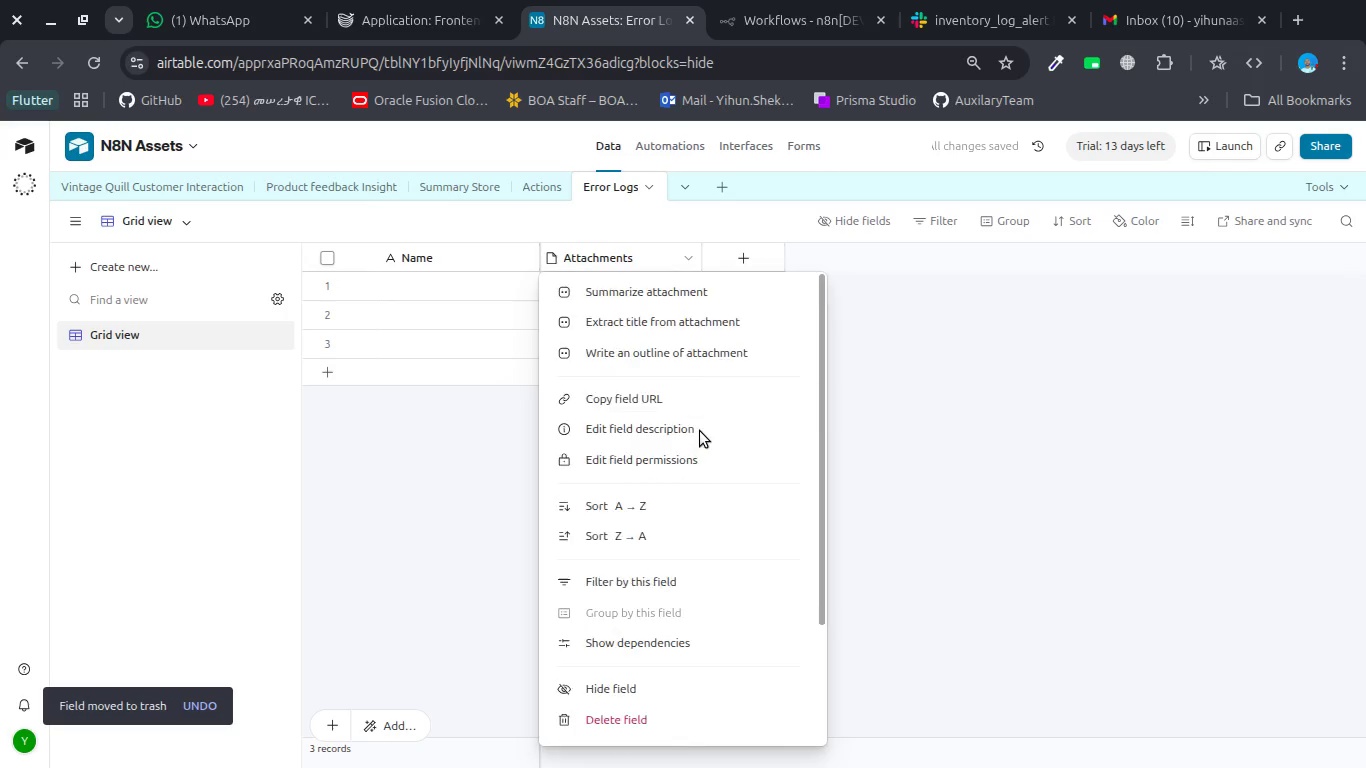 
left_click([625, 711])
 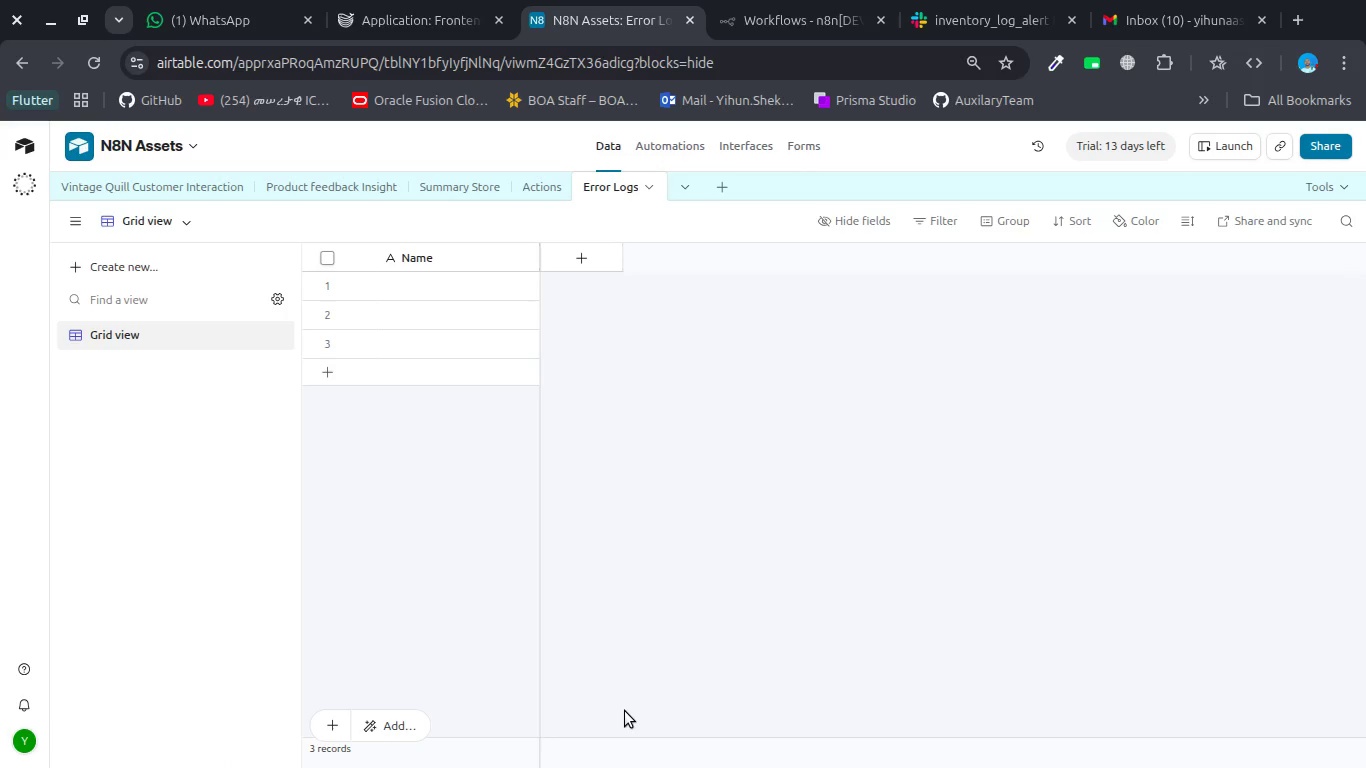 
scroll: coordinate [700, 431], scroll_direction: down, amount: 11.0
 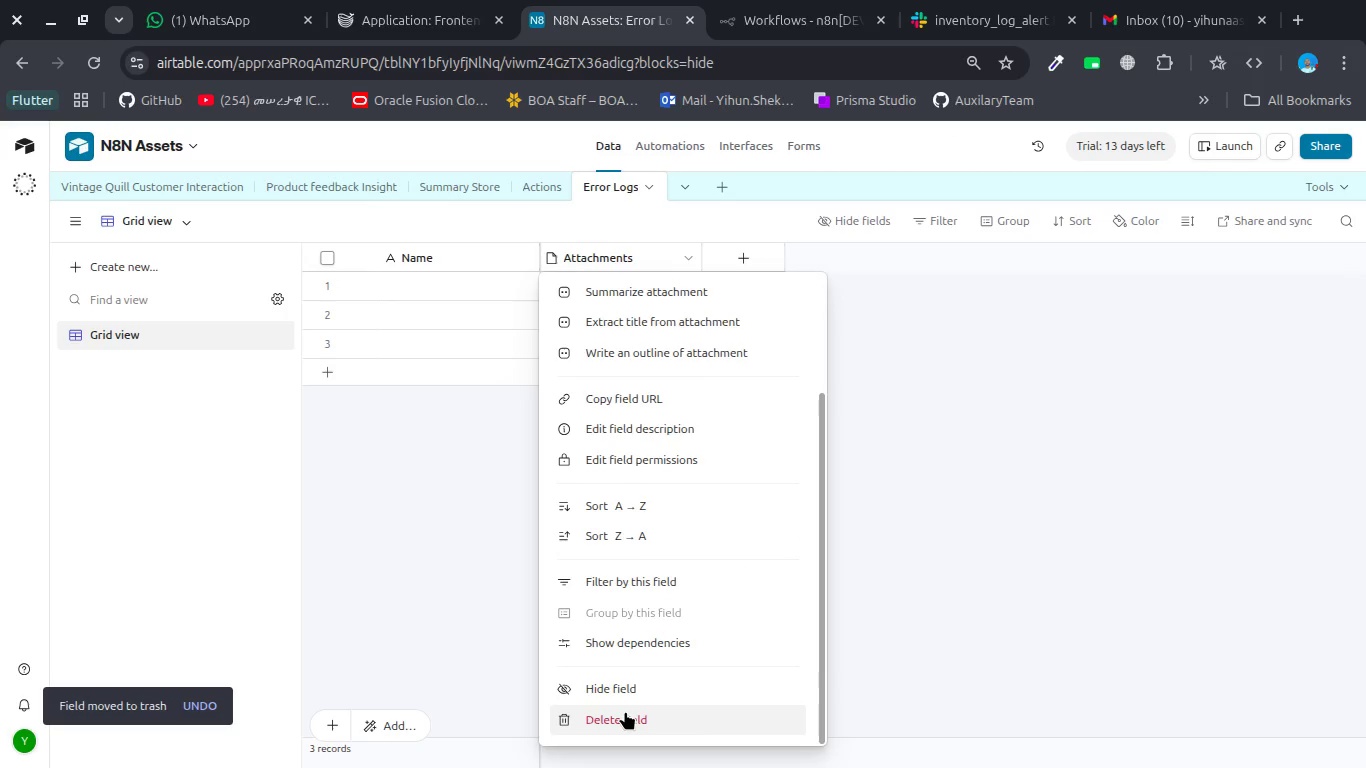 
wait(13.93)
 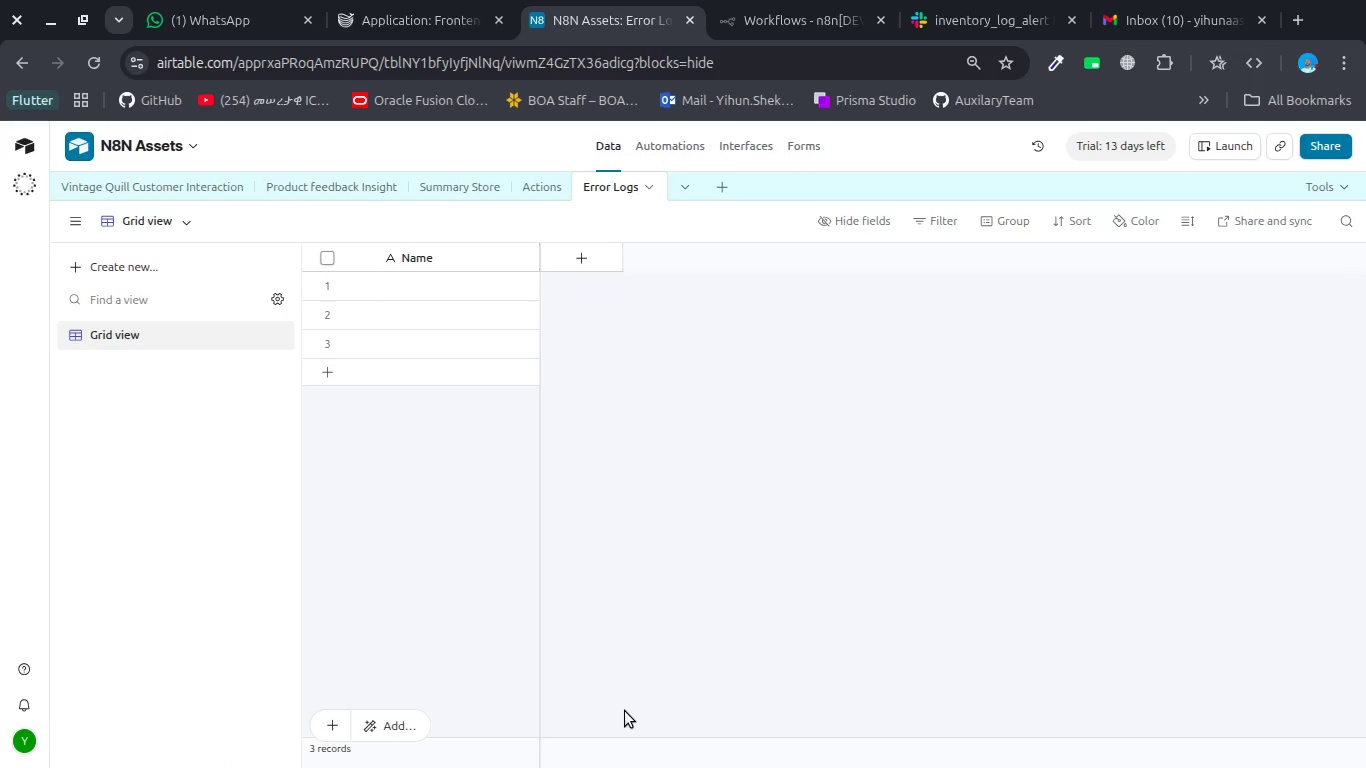 
left_click([769, 41])
 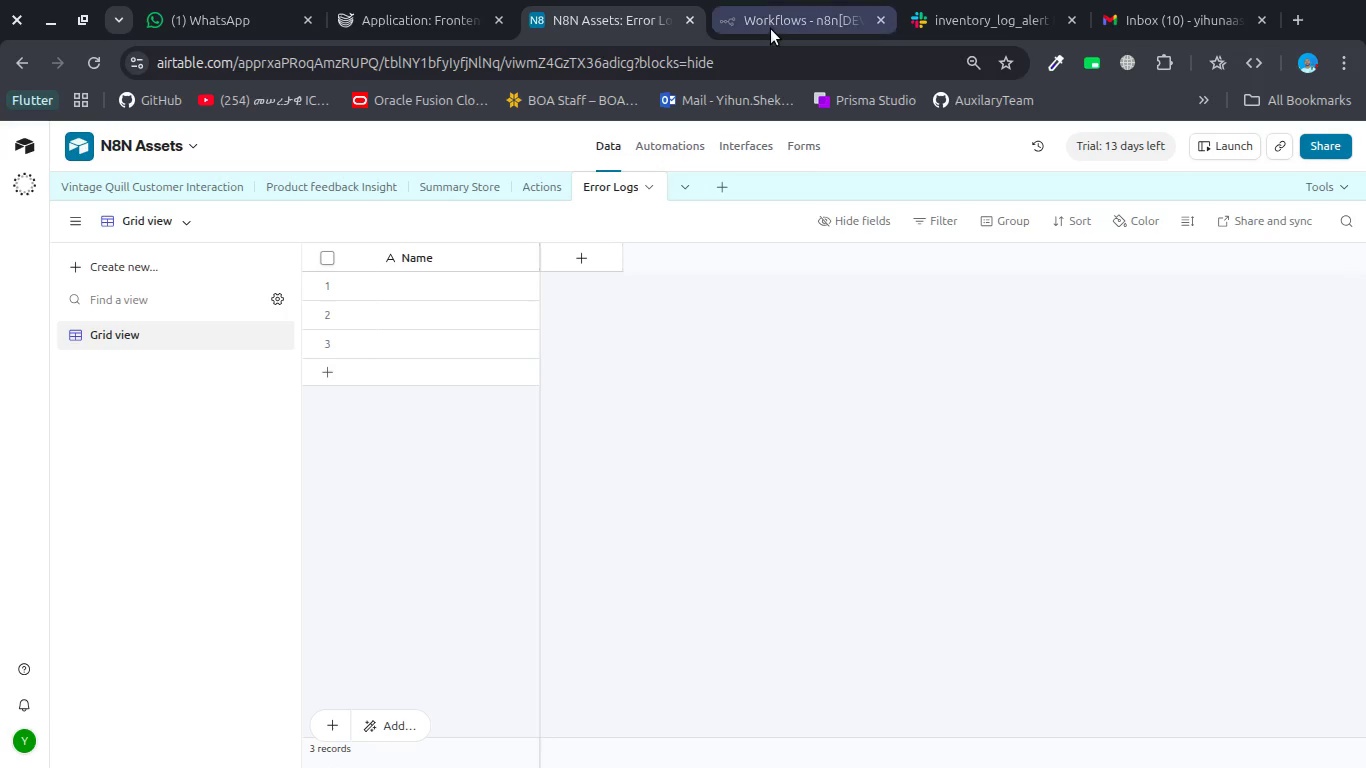 
left_click([771, 29])
 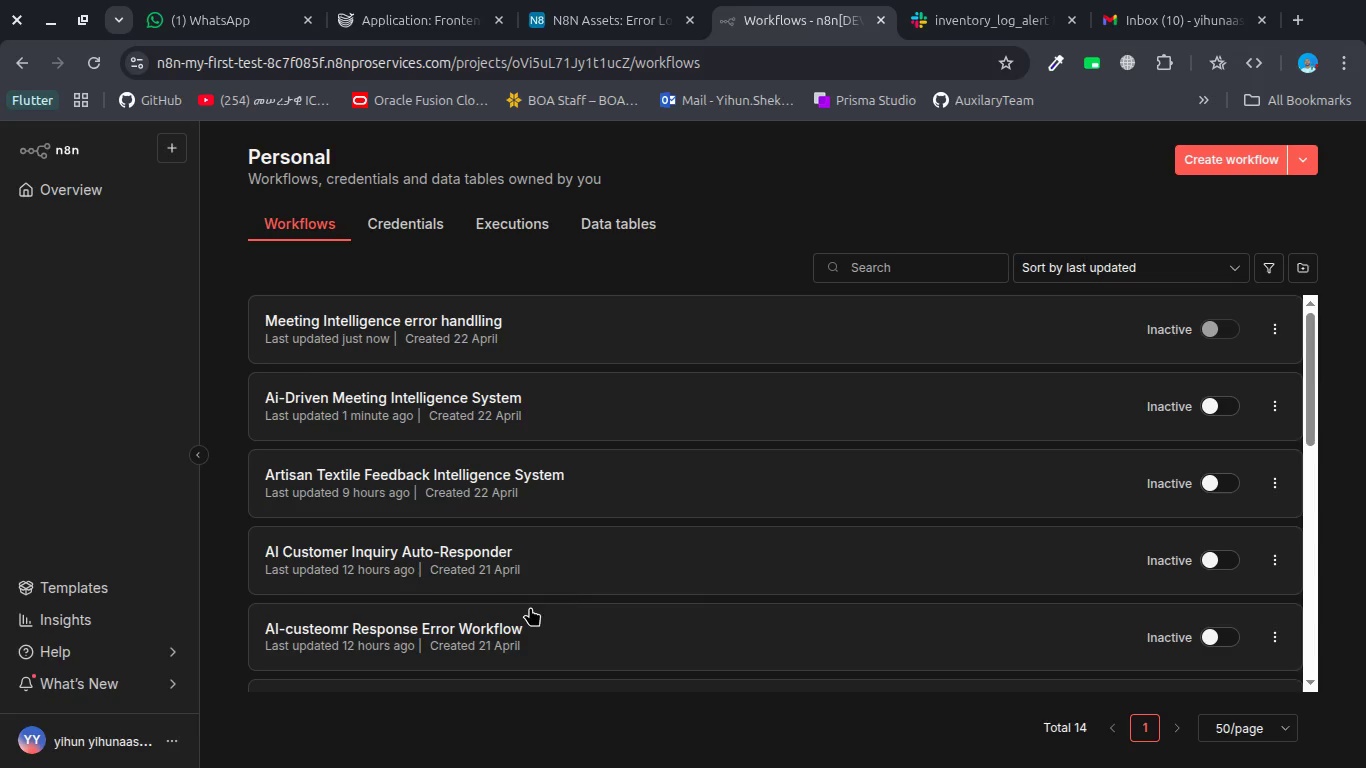 
wait(6.71)
 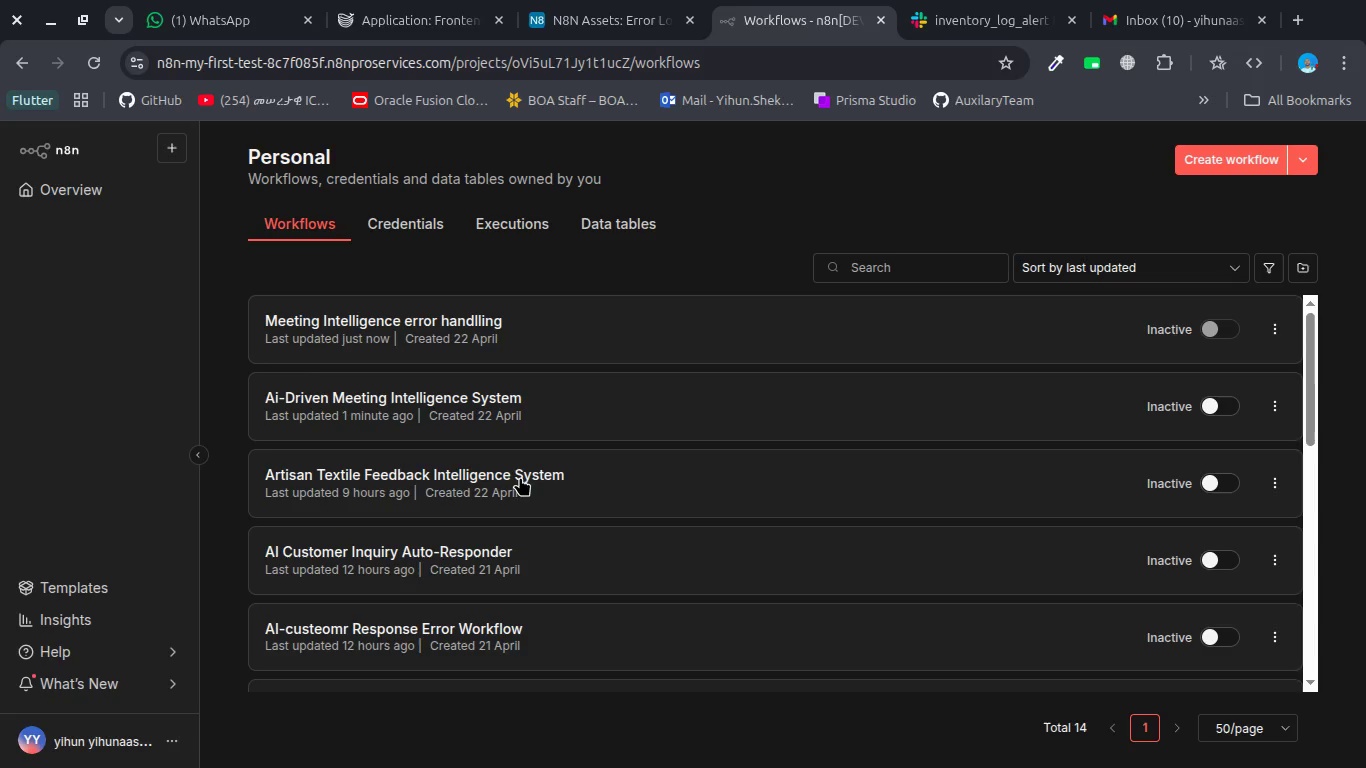 
double_click([512, 627])
 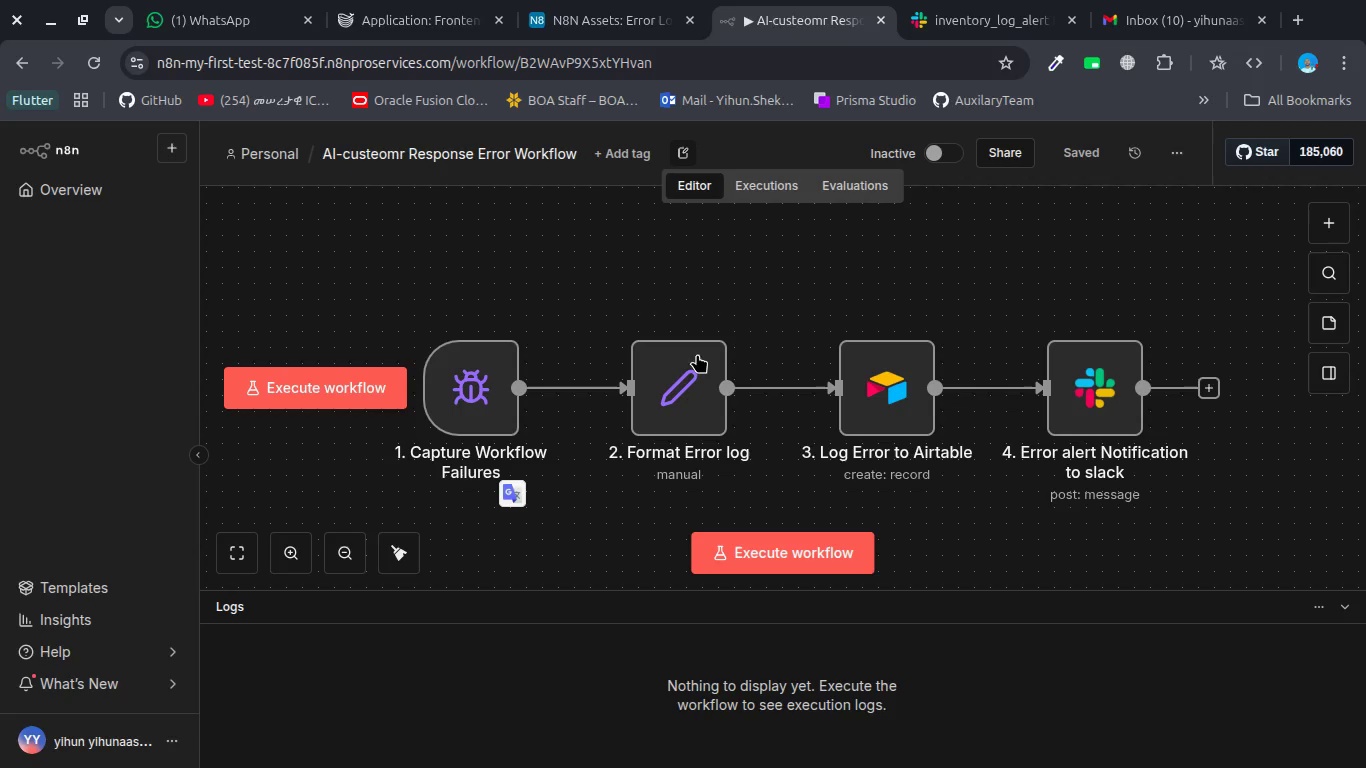 
wait(11.39)
 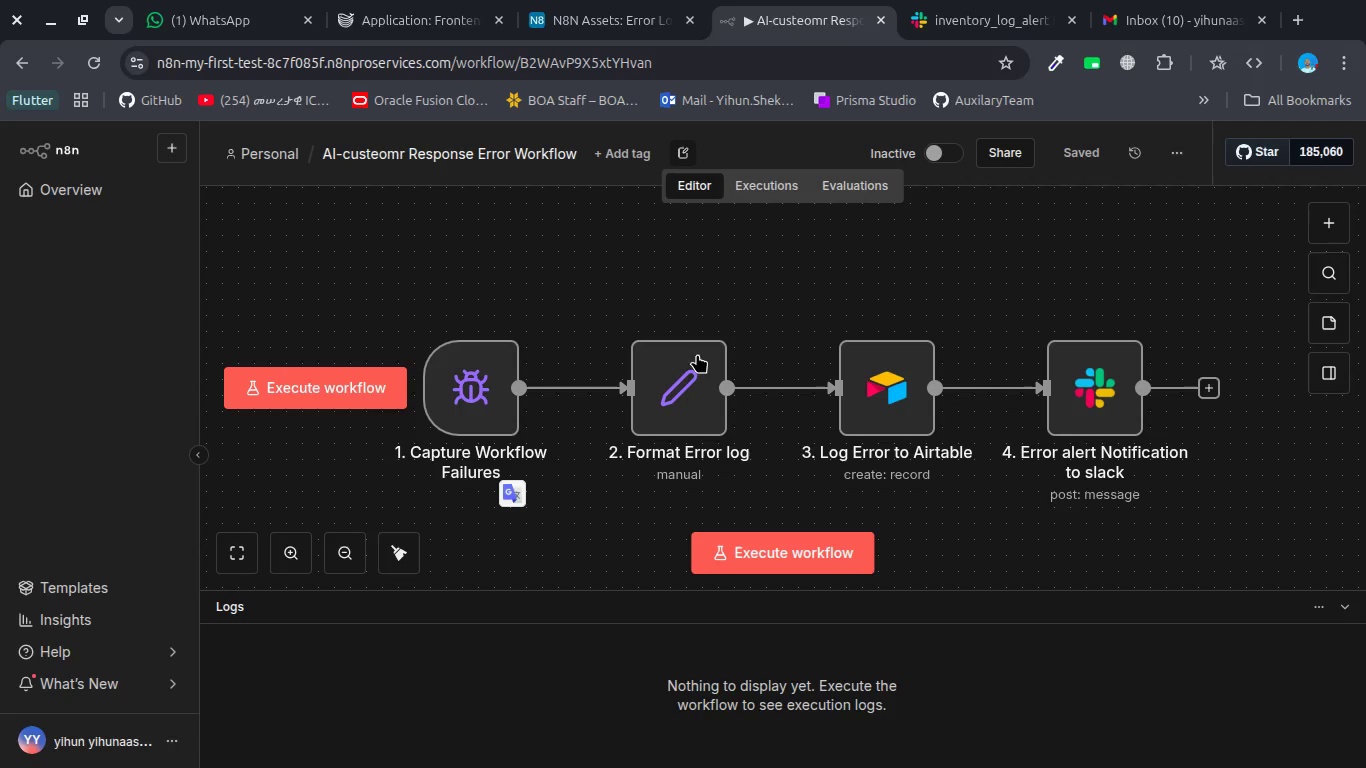 
left_click([421, 153])
 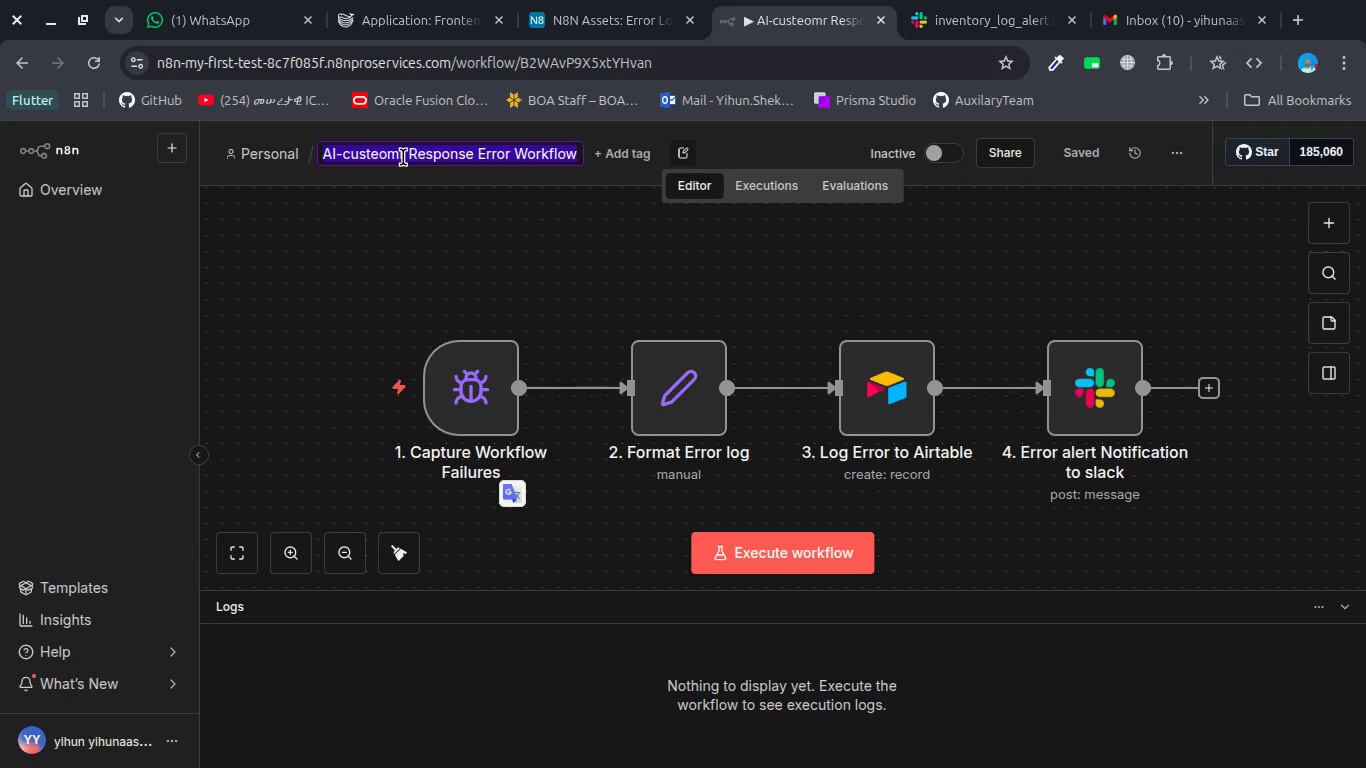 
left_click([405, 157])
 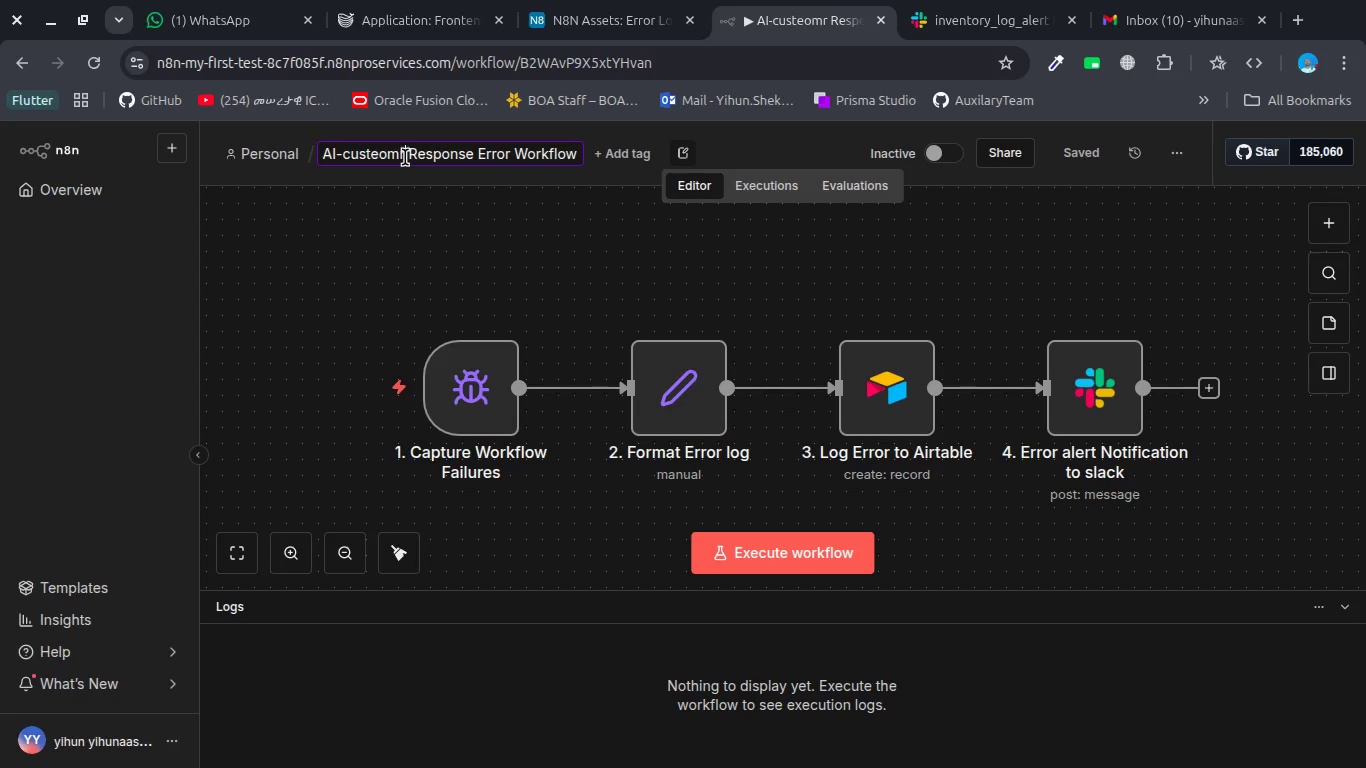 
left_click_drag(start_coordinate=[405, 157], to_coordinate=[318, 153])
 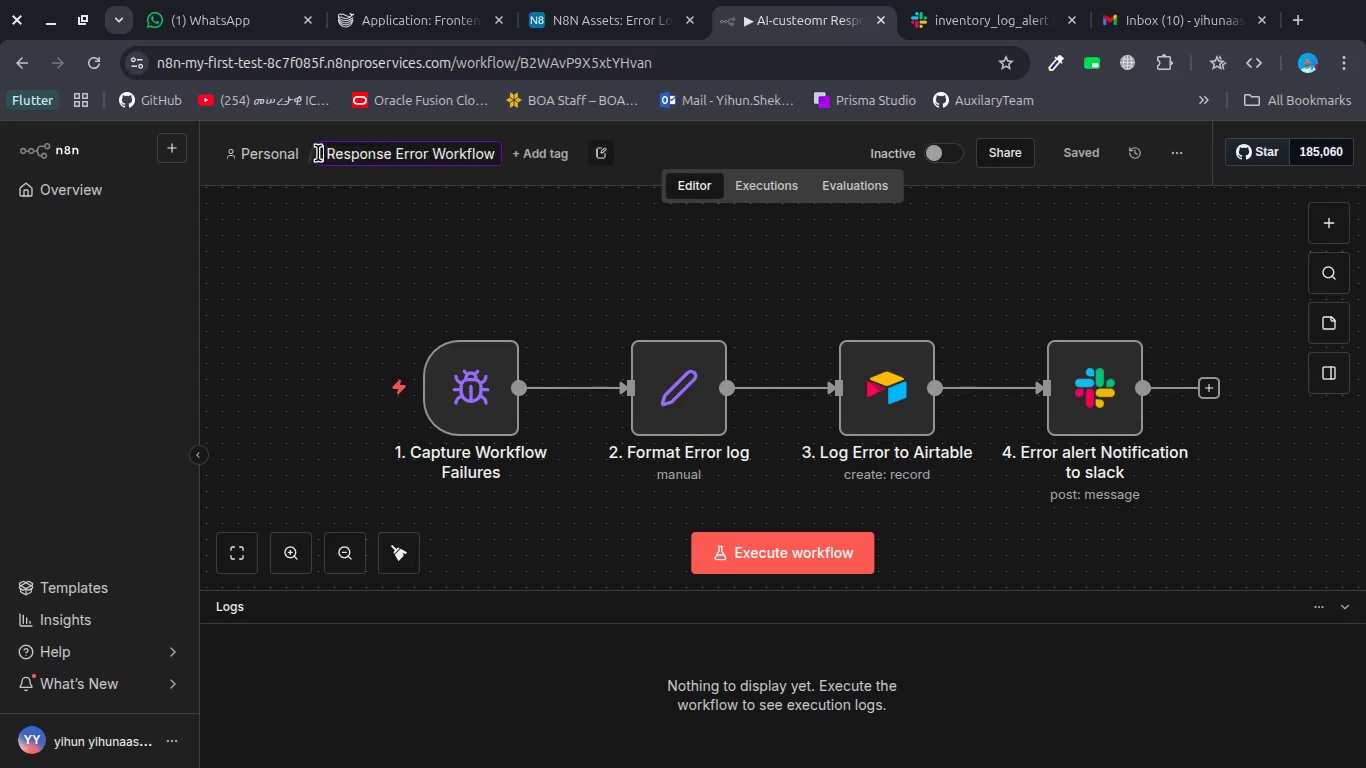 
key(Backspace)
 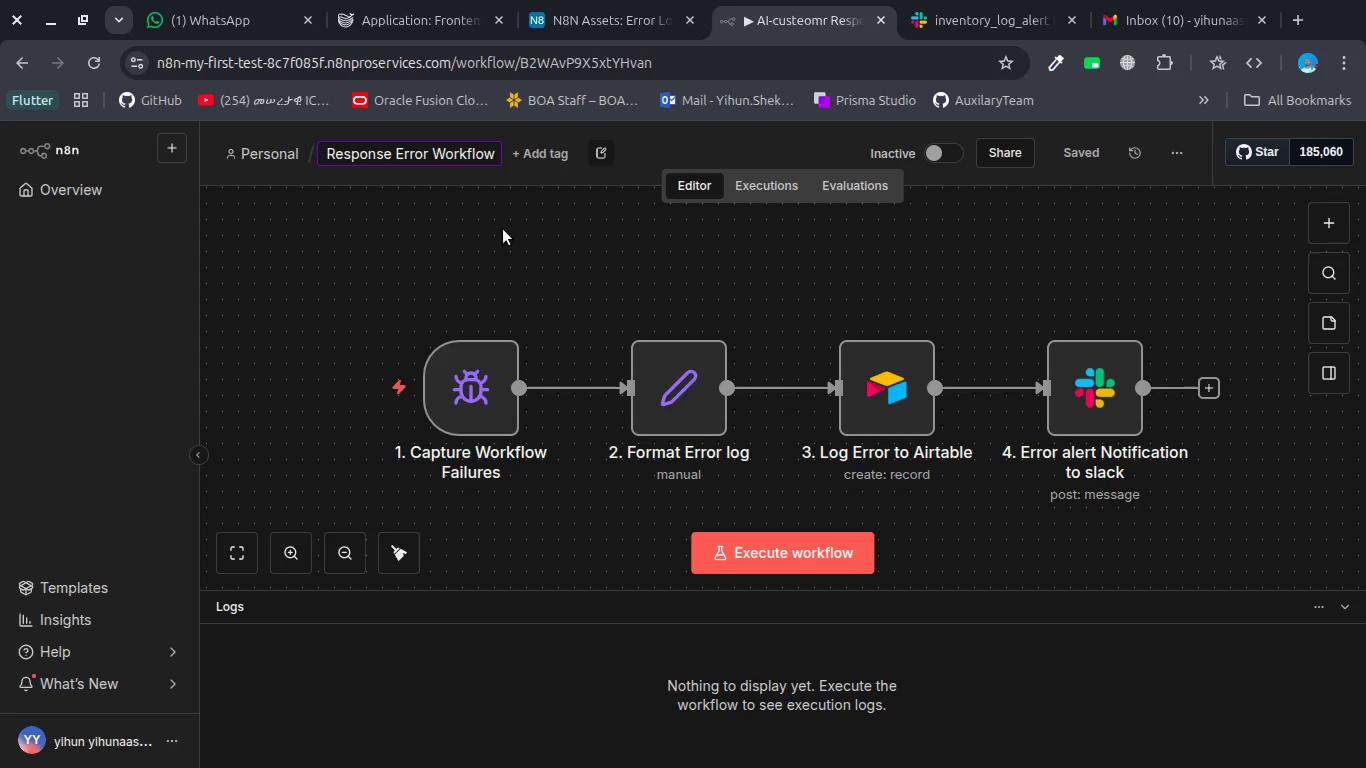 
key(Enter)
 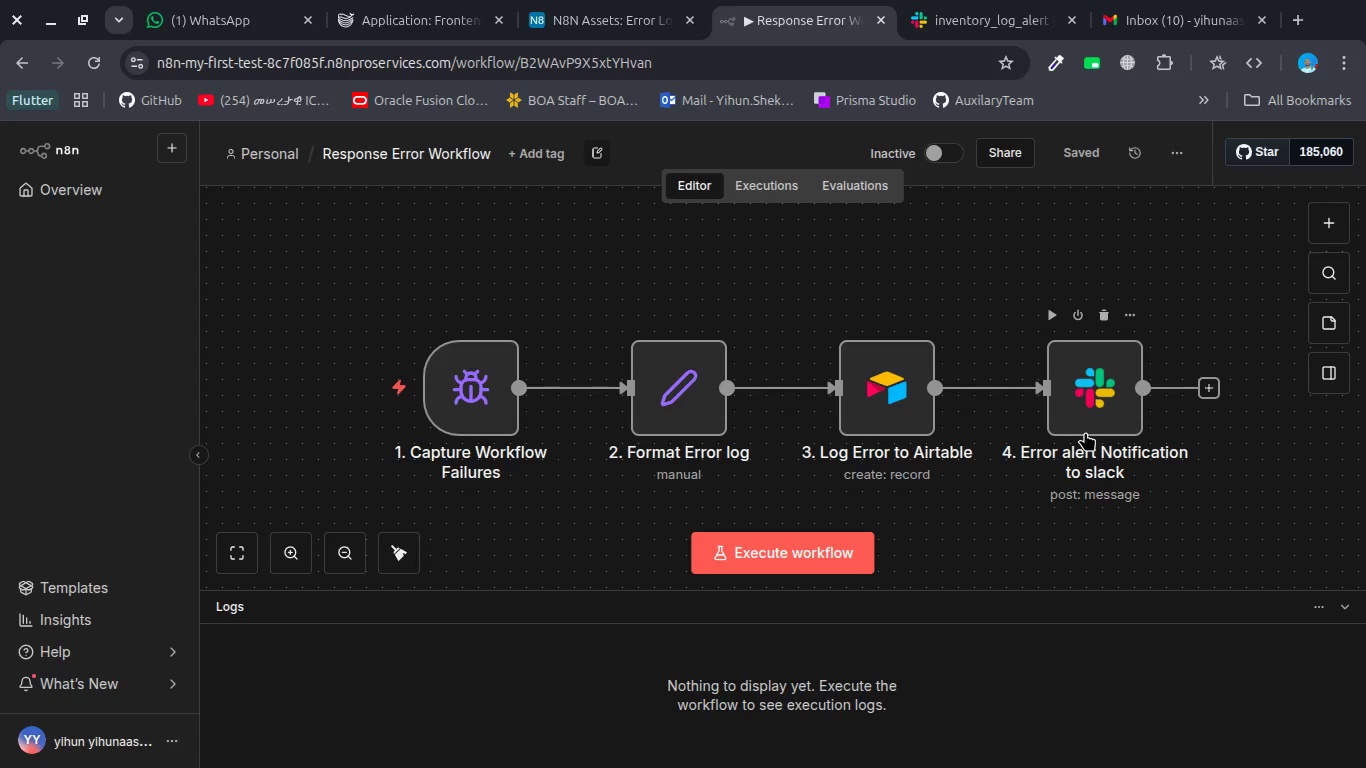 
double_click([935, 422])
 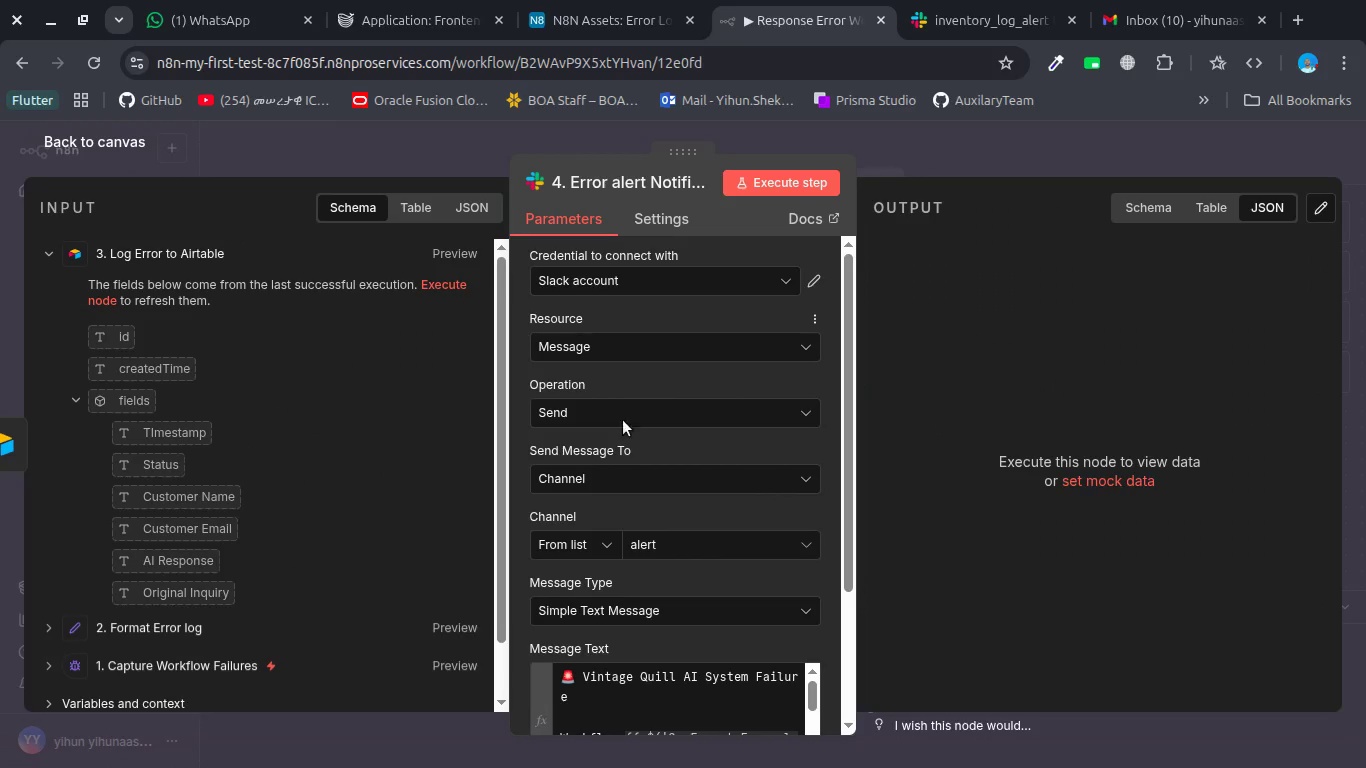 
scroll: coordinate [609, 529], scroll_direction: down, amount: 8.0
 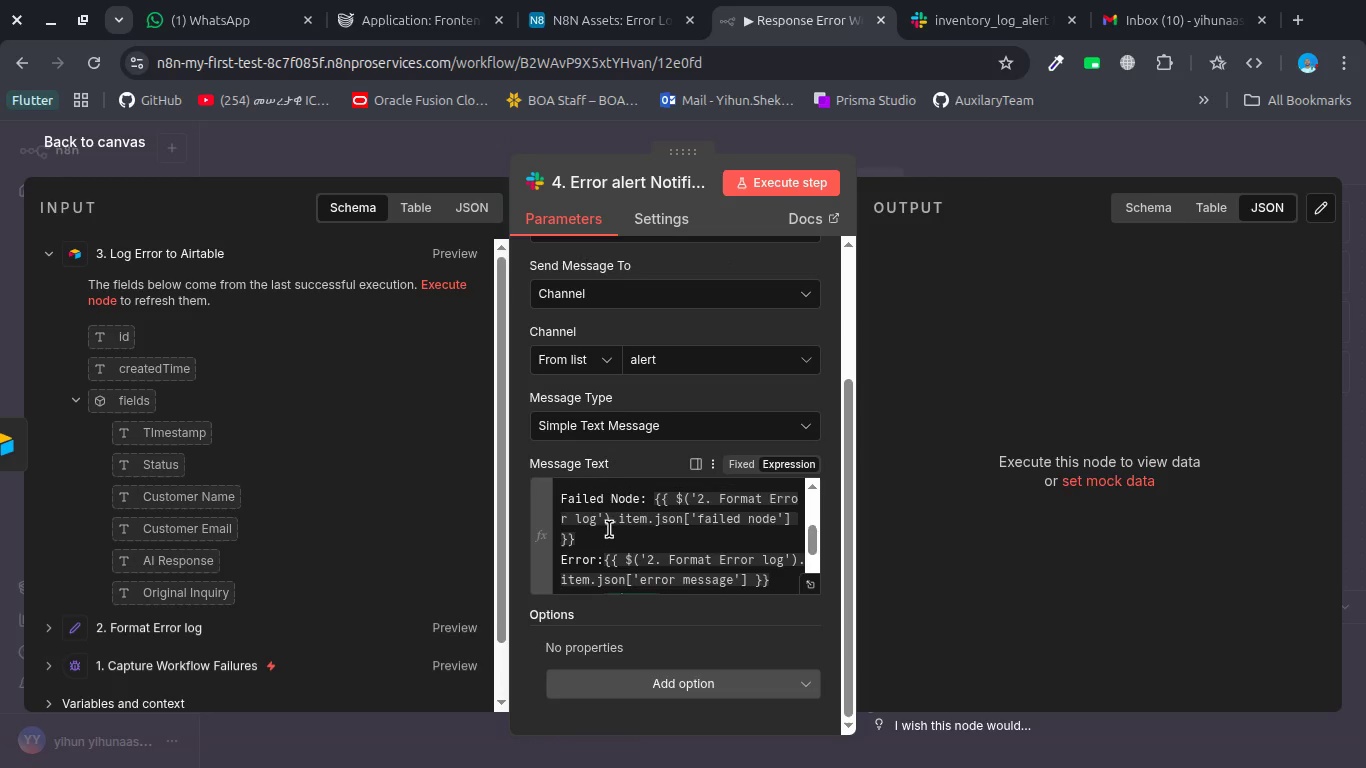 
scroll: coordinate [609, 529], scroll_direction: up, amount: 1.0
 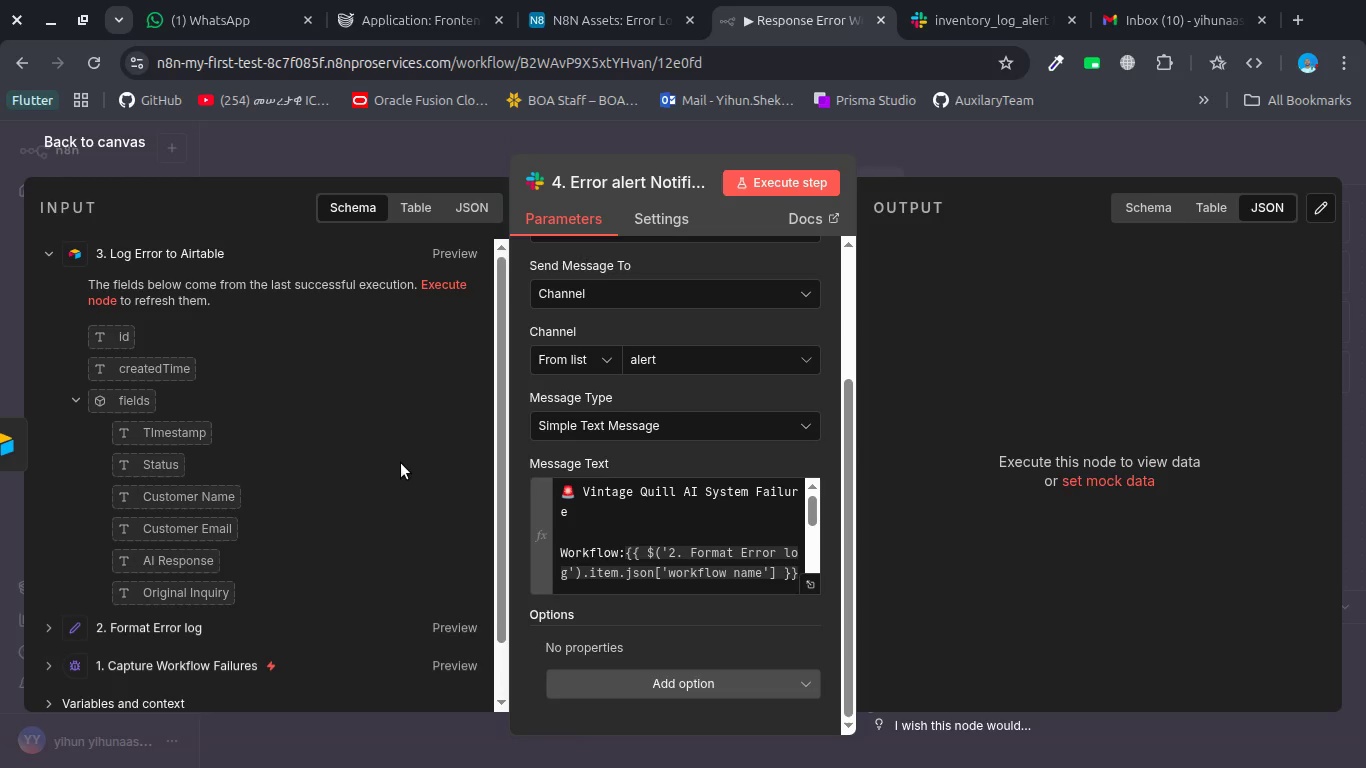 
wait(42.17)
 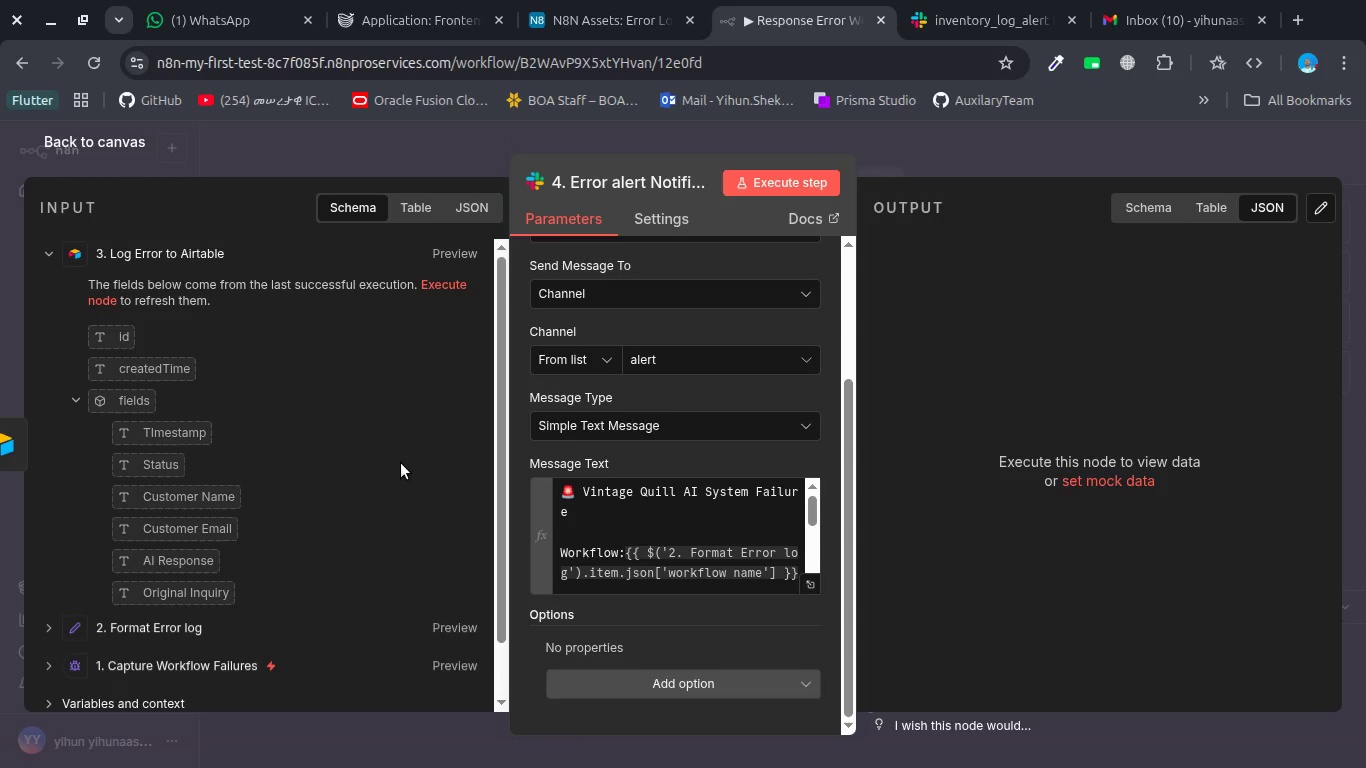 
key(Escape)
 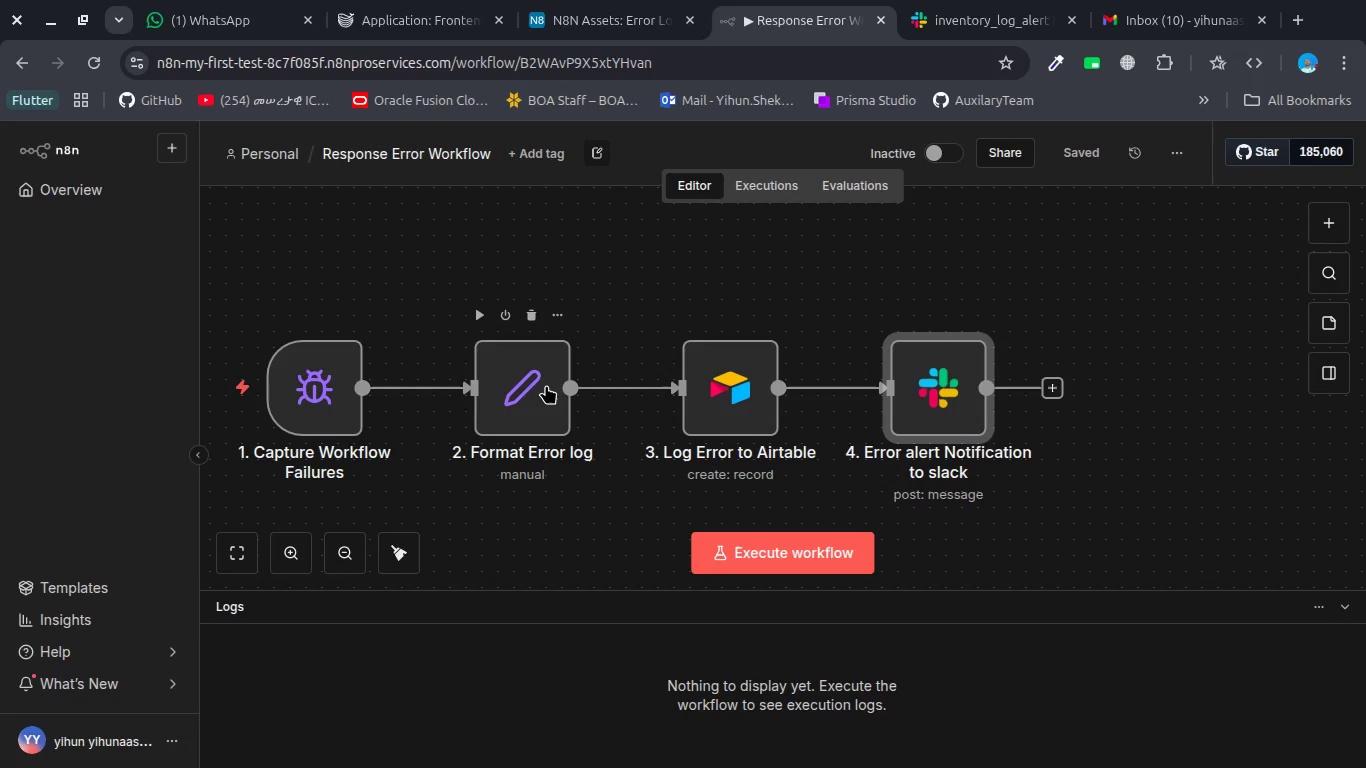 
double_click([546, 385])
 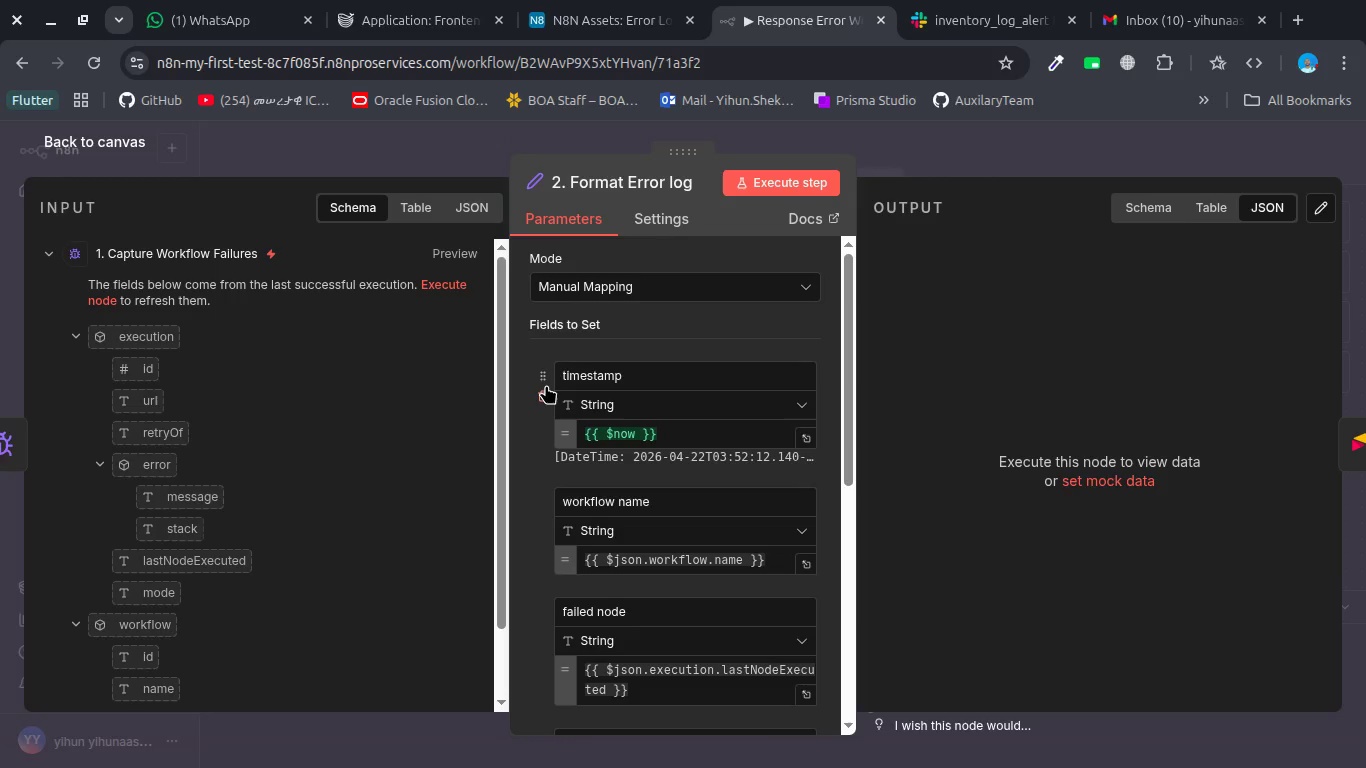 
wait(25.02)
 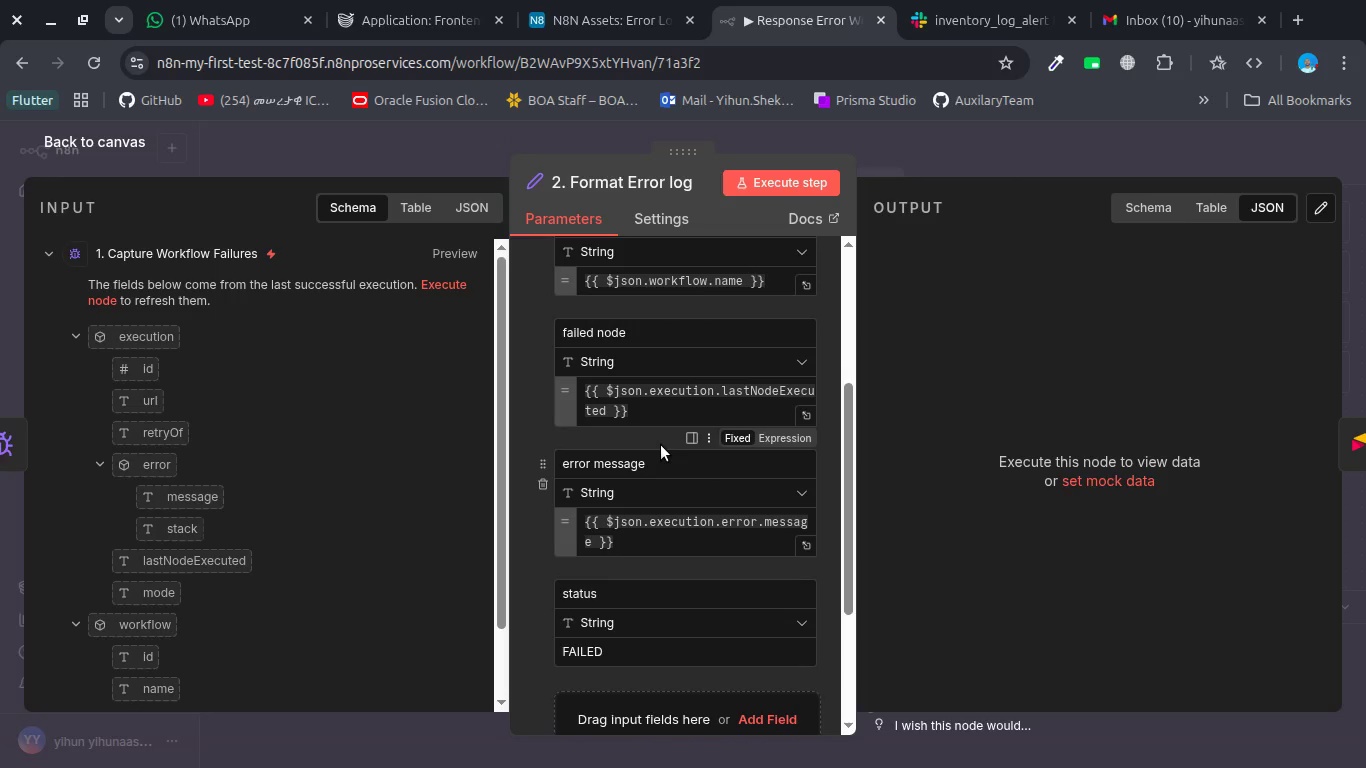 
key(Escape)
 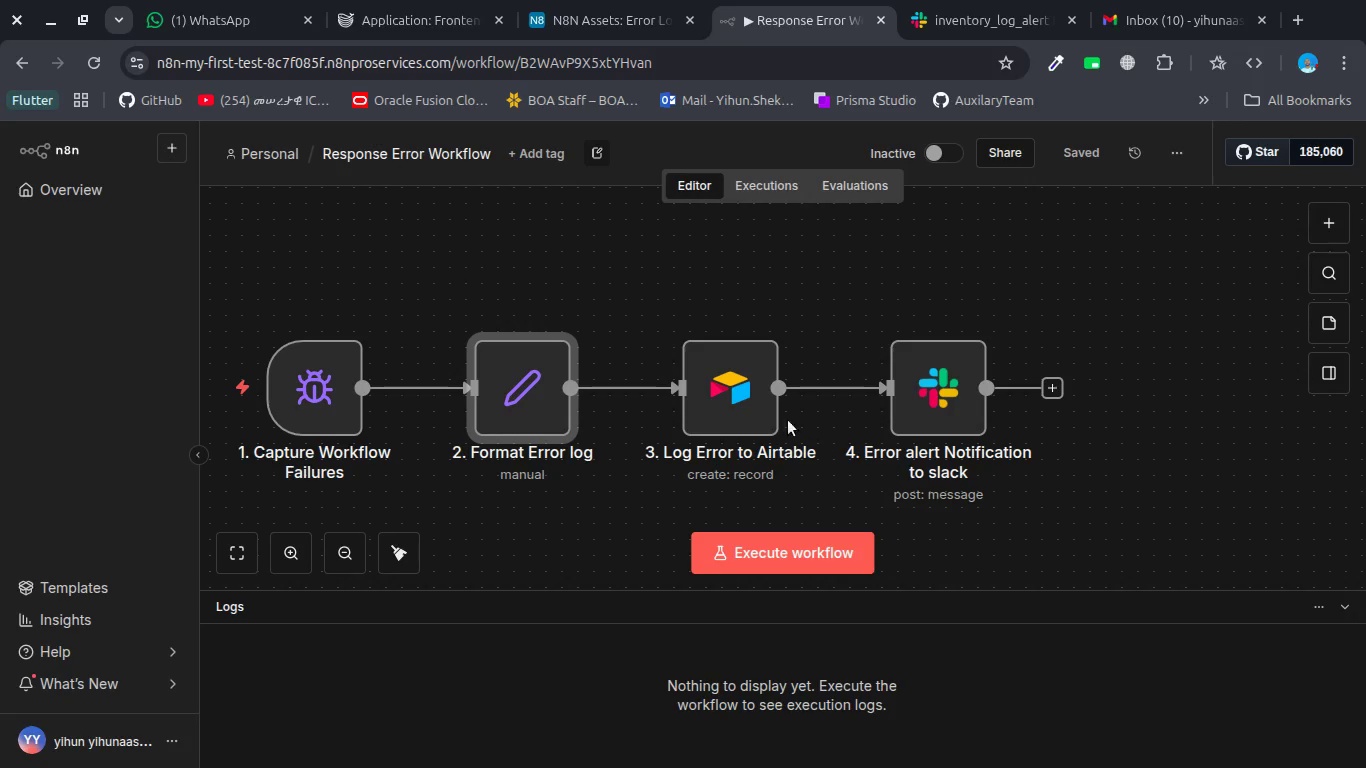 
scroll: coordinate [661, 445], scroll_direction: down, amount: 1.0
 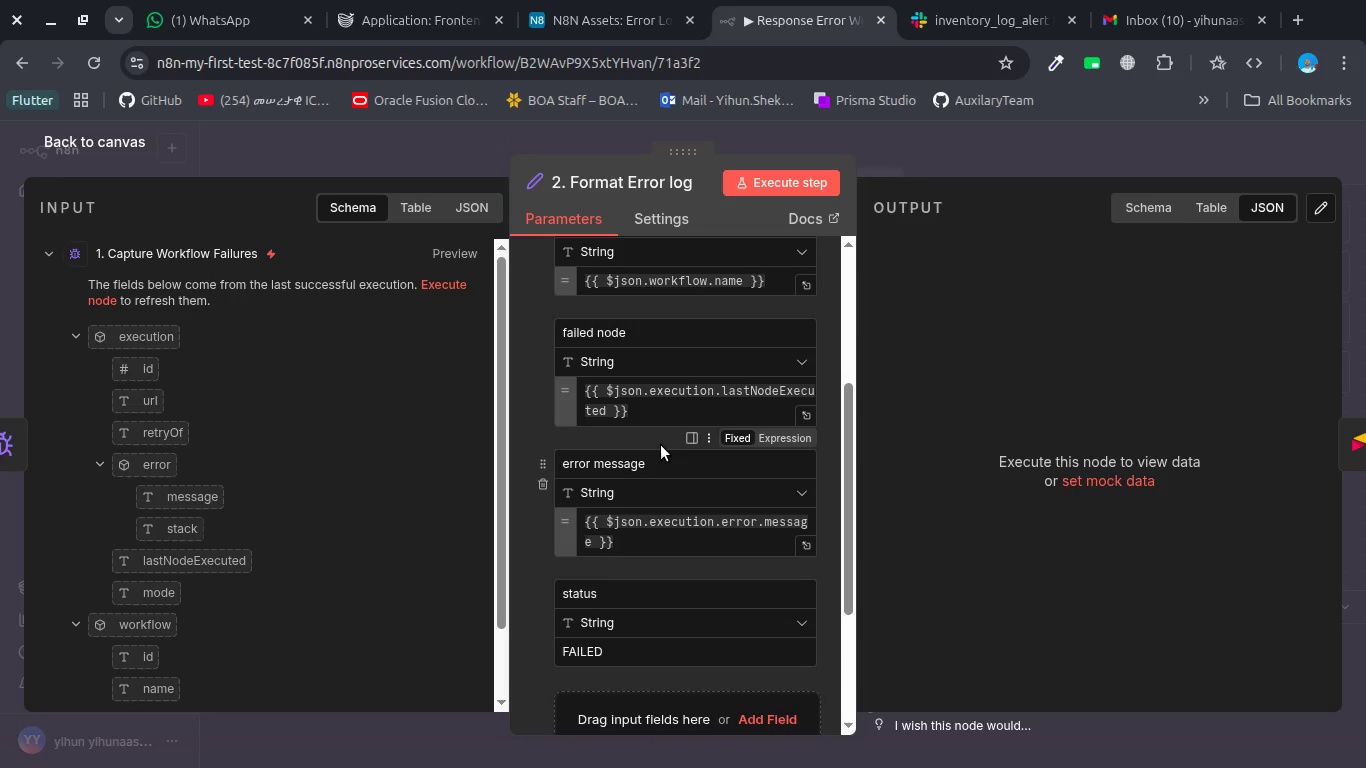 
wait(5.86)
 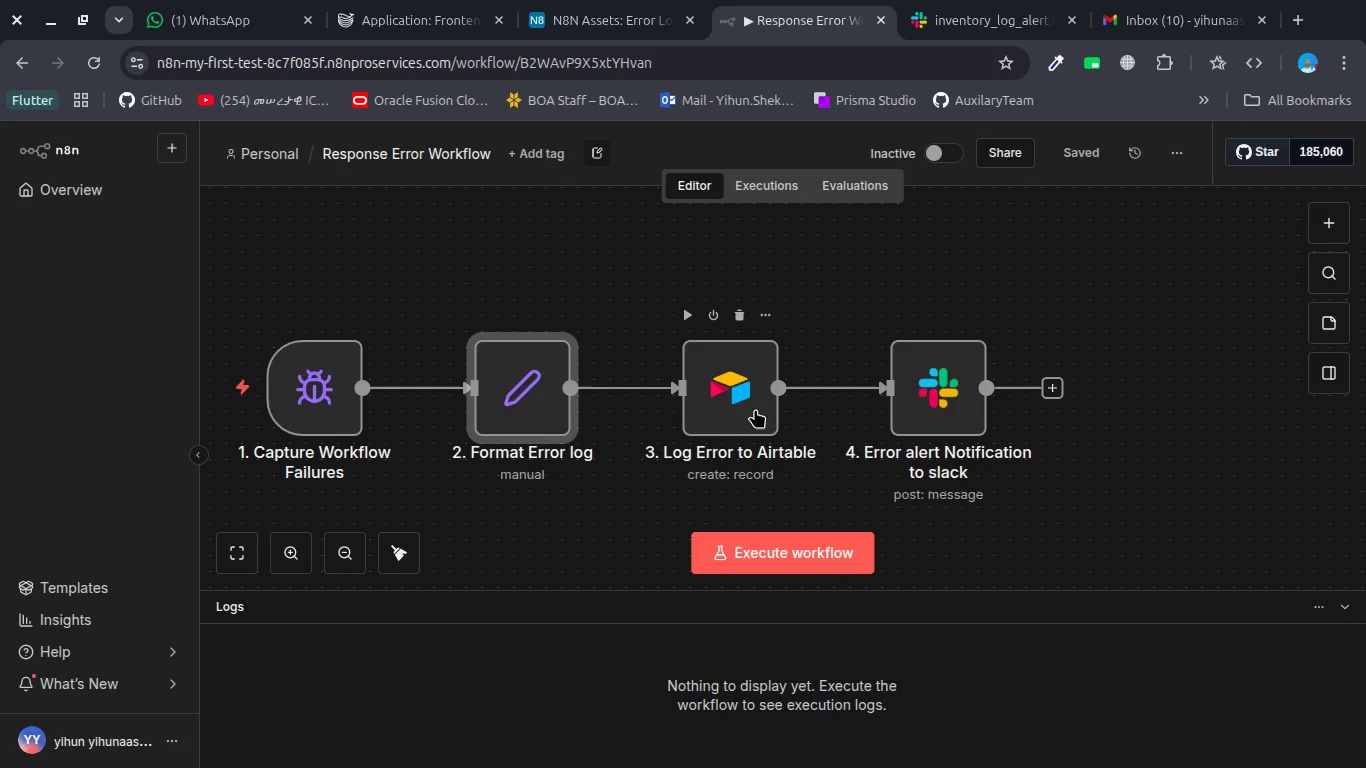 
double_click([546, 416])
 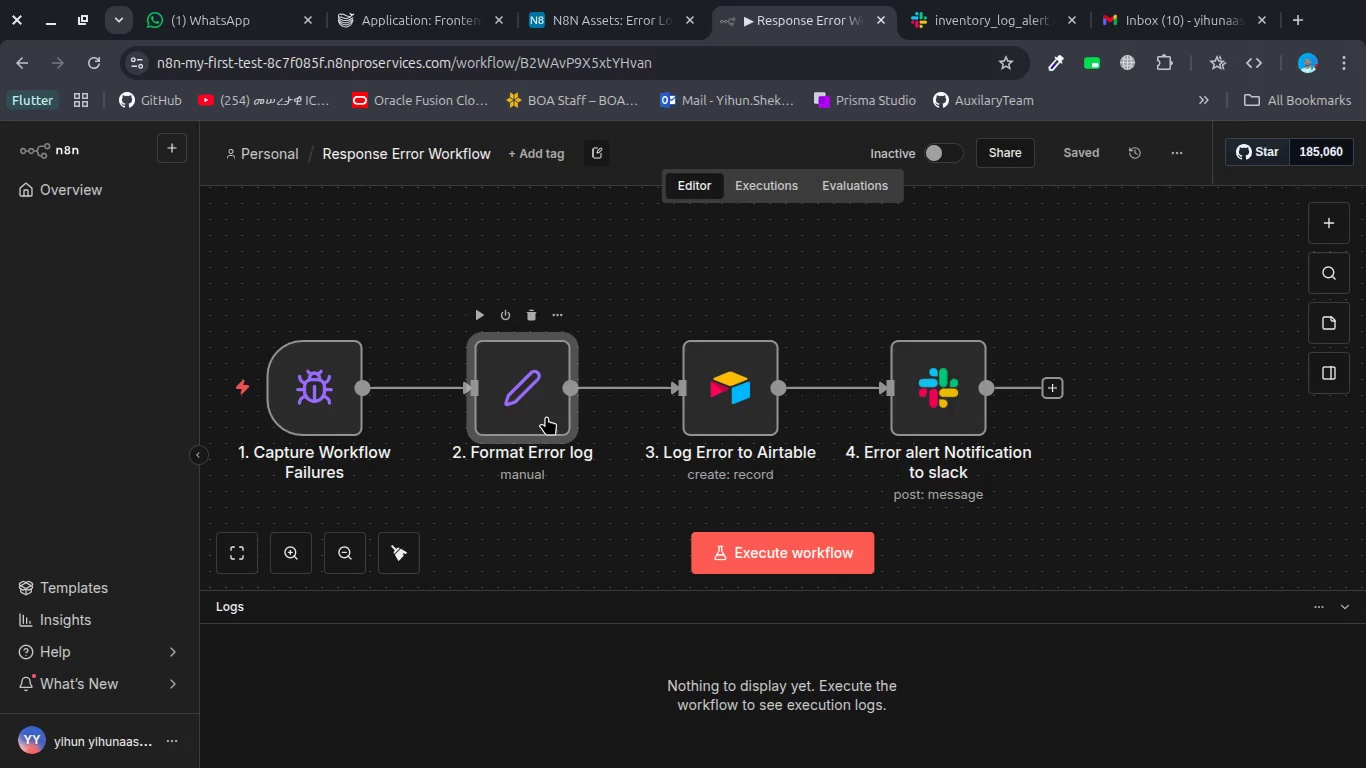 
mouse_move([577, 423])
 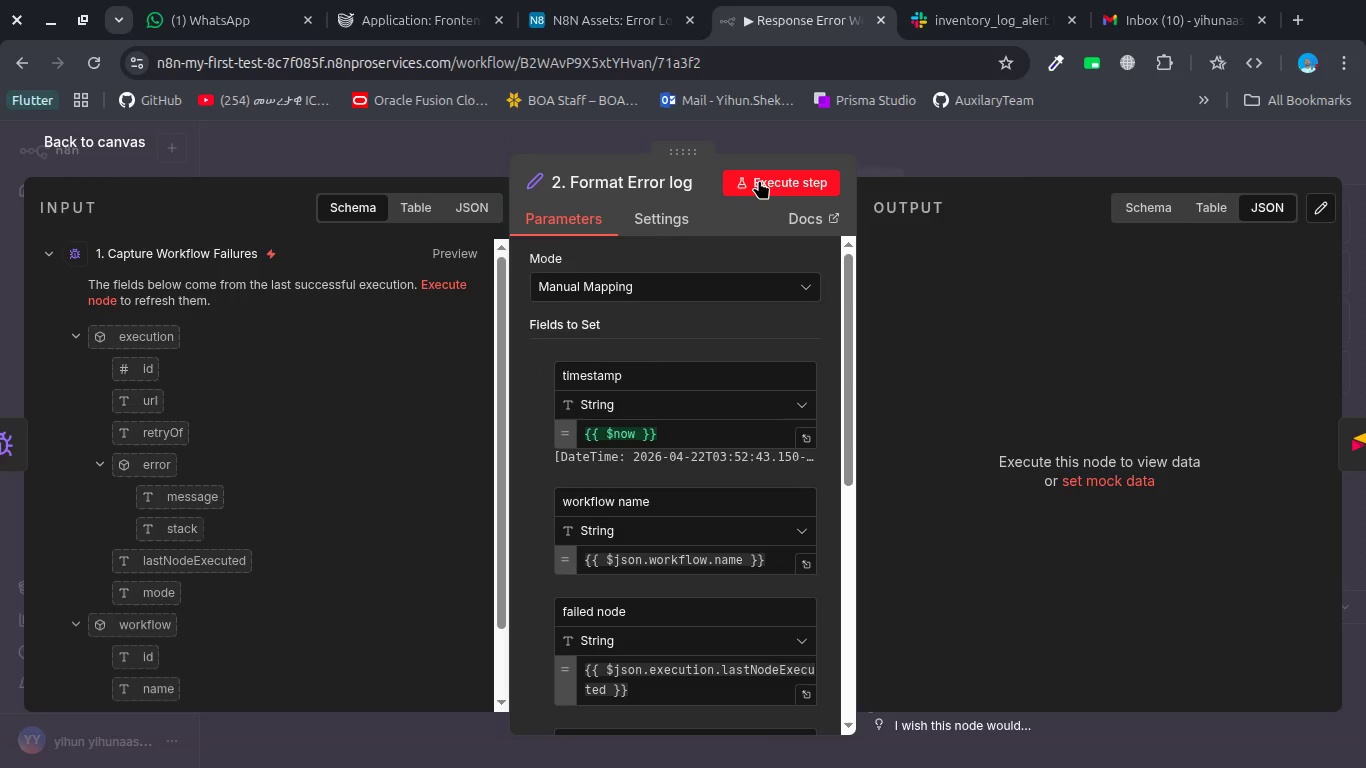 
left_click([759, 180])
 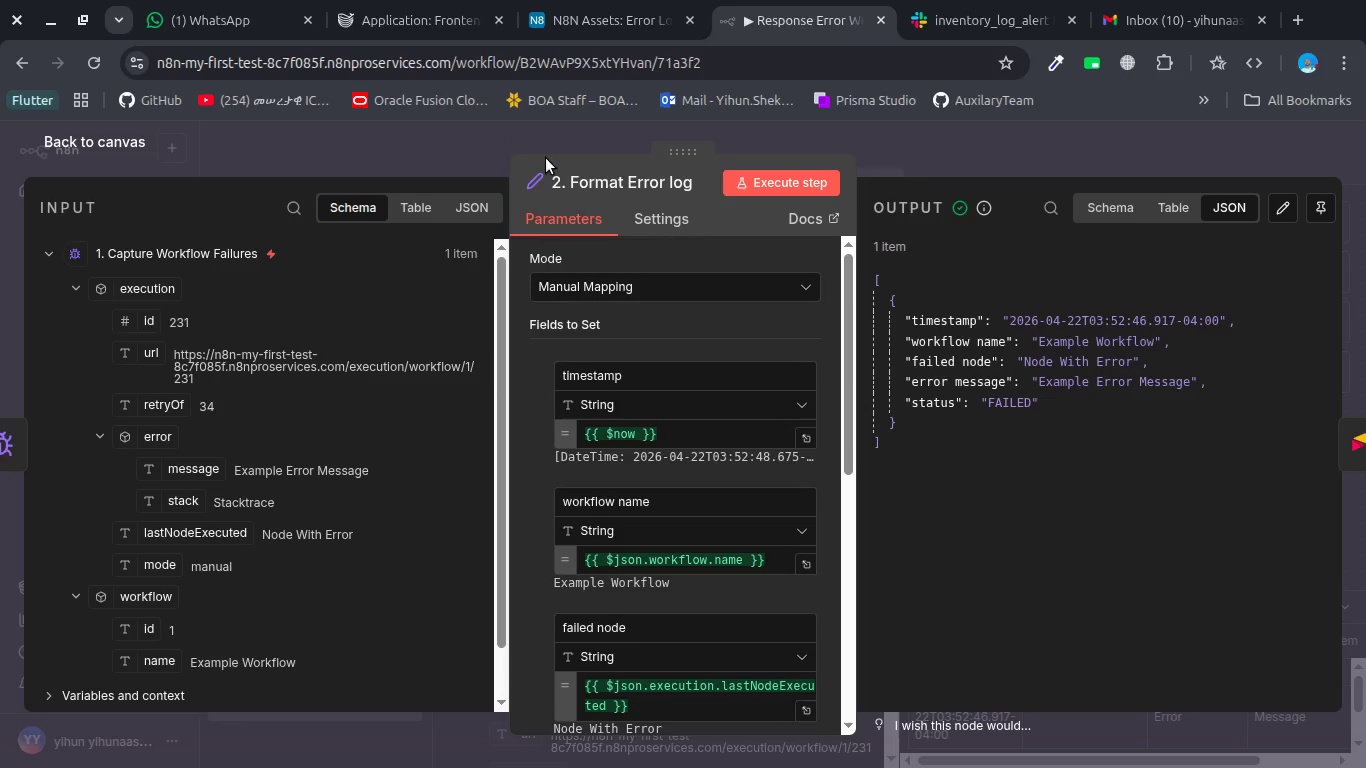 
wait(18.1)
 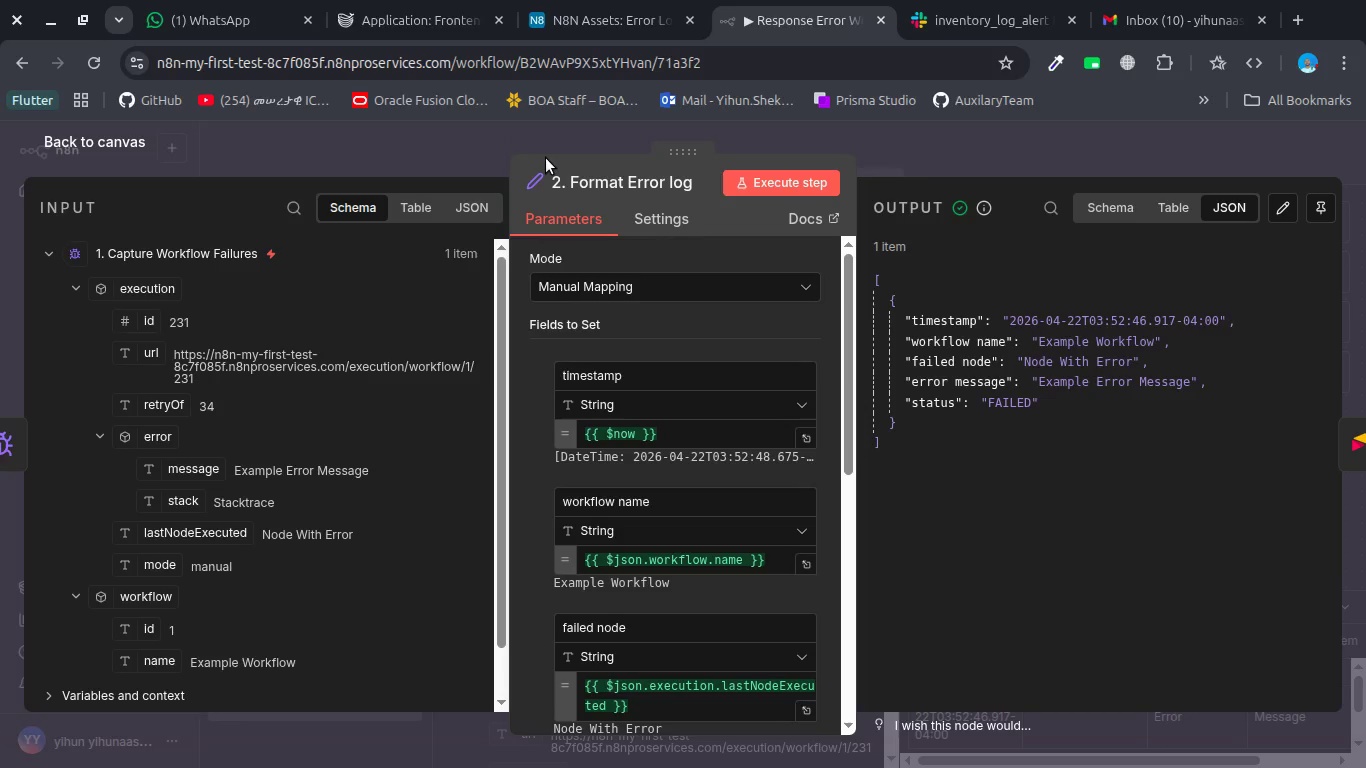 
key(Escape)
 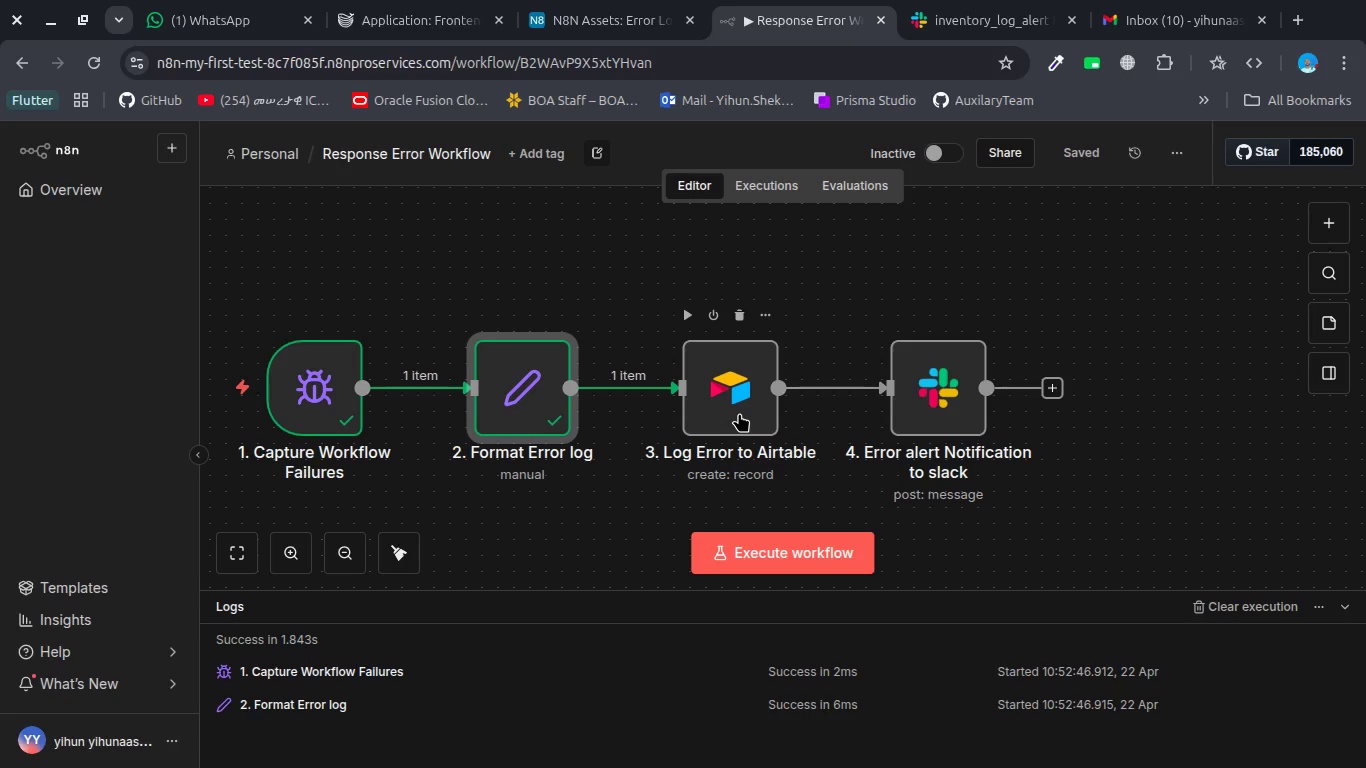 
double_click([739, 413])
 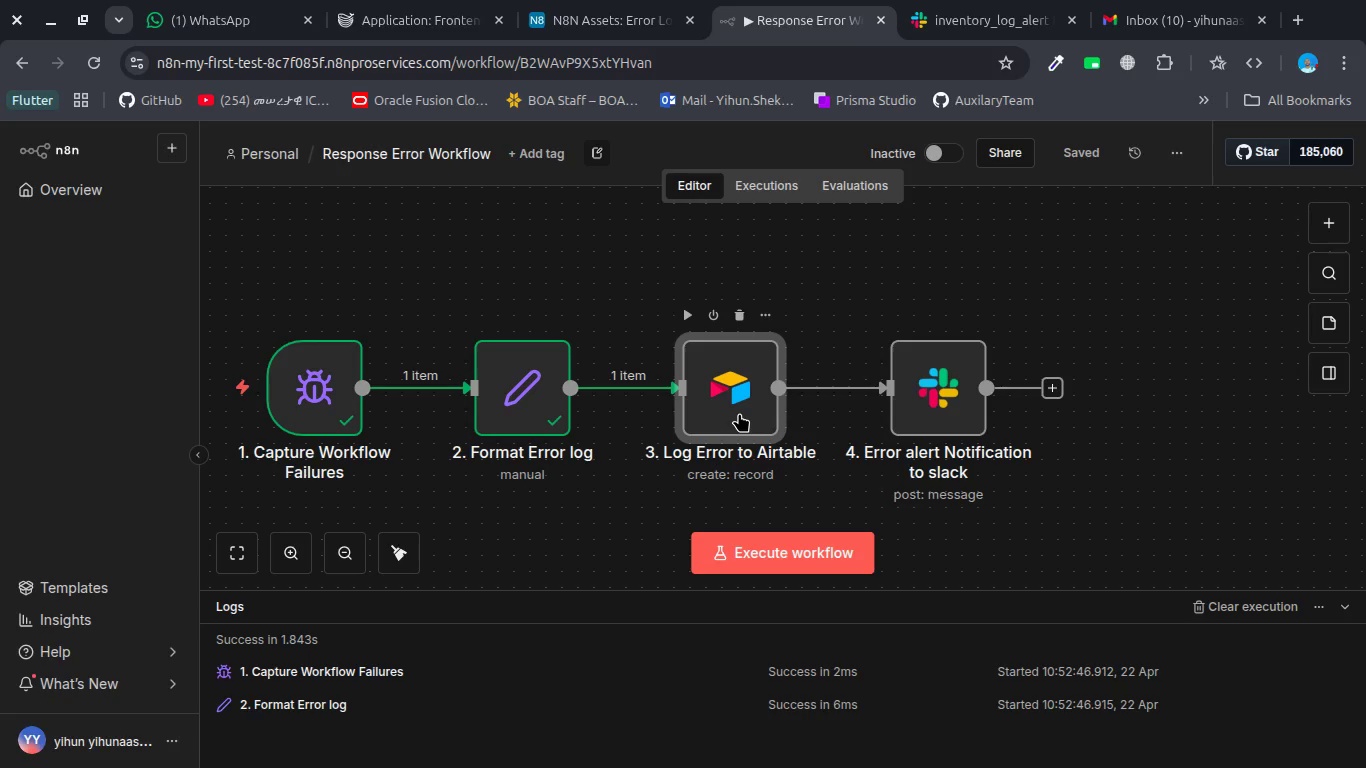 
mouse_move([733, 426])
 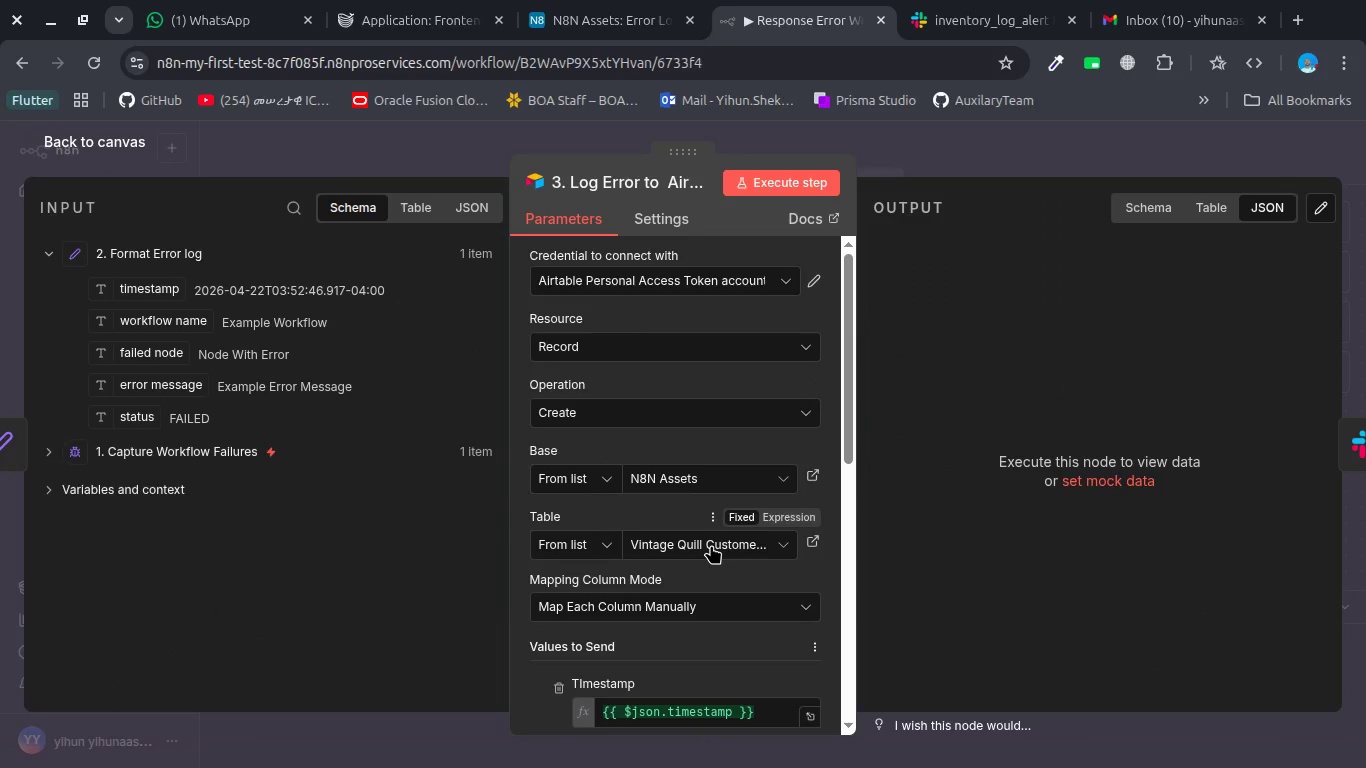 
left_click([711, 545])
 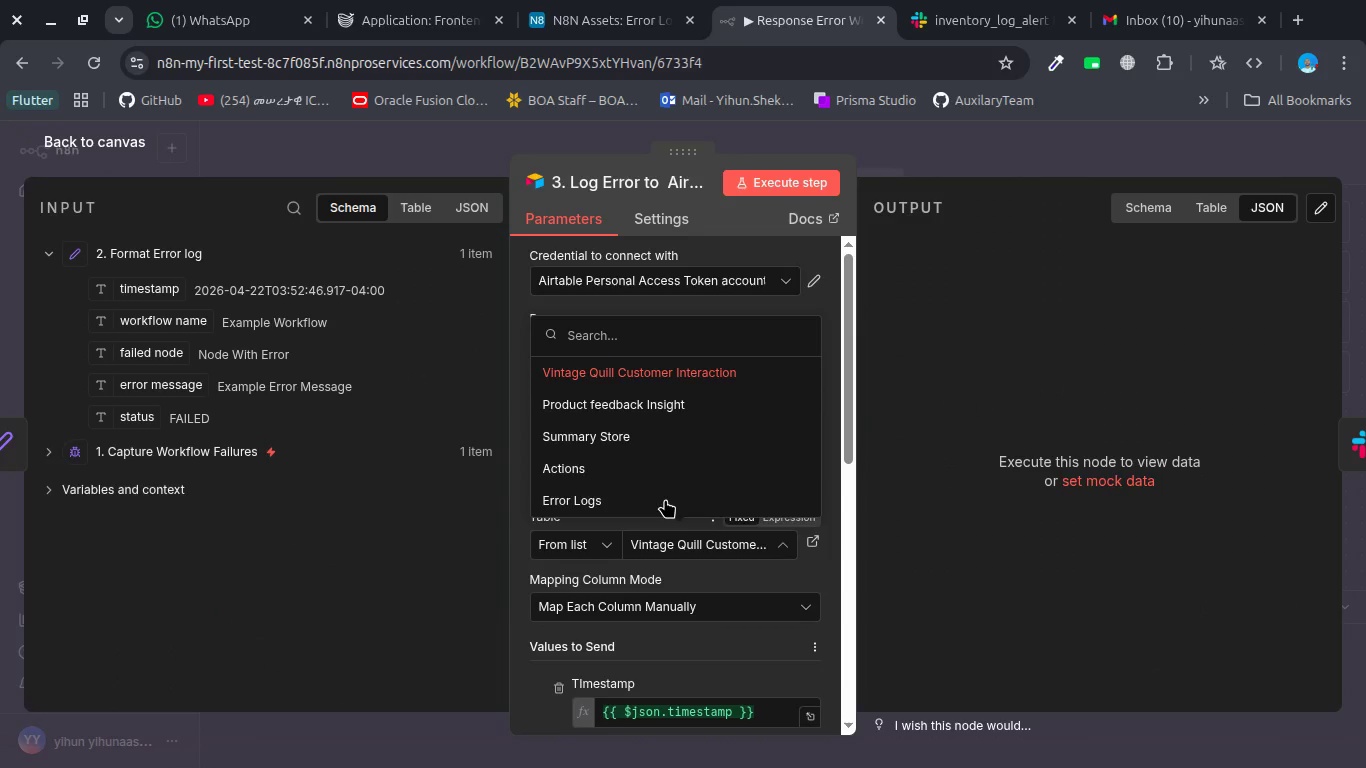 
left_click([638, 492])
 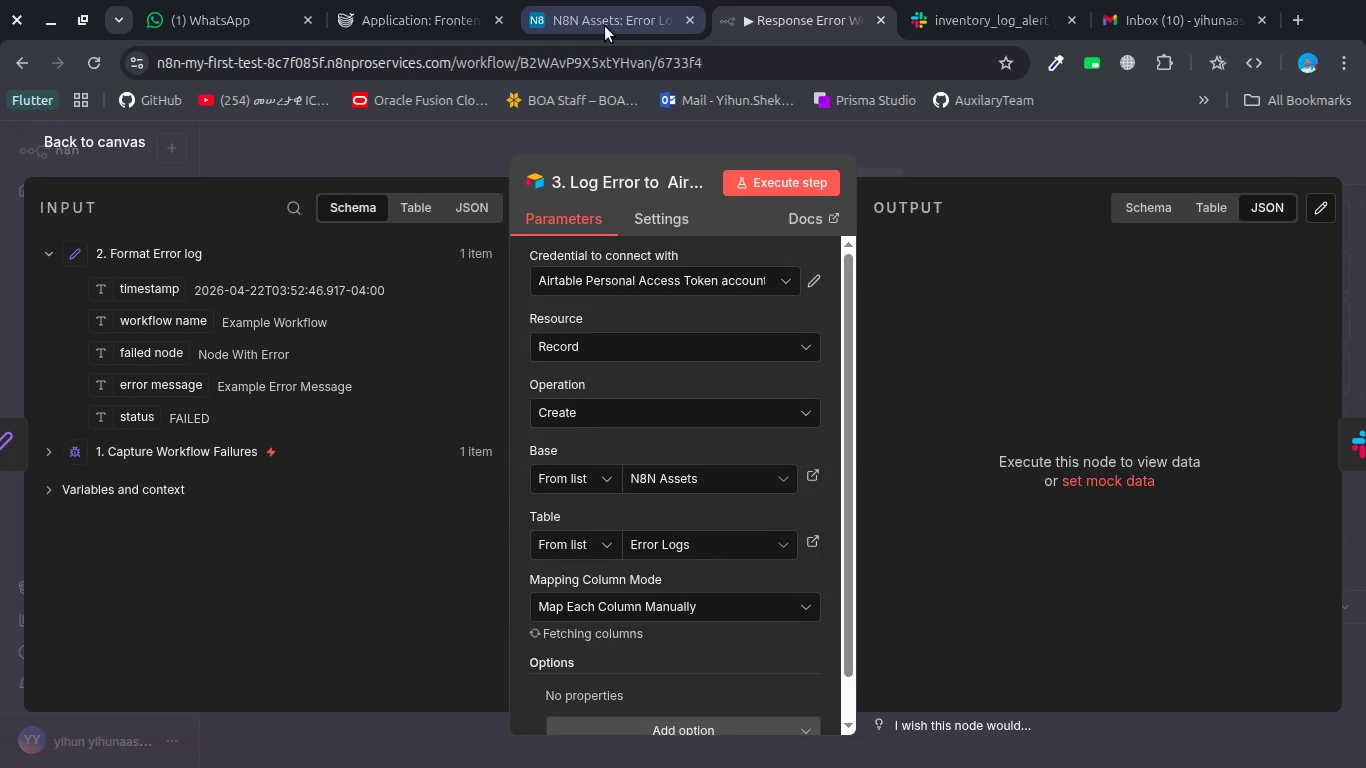 
left_click([601, 25])
 